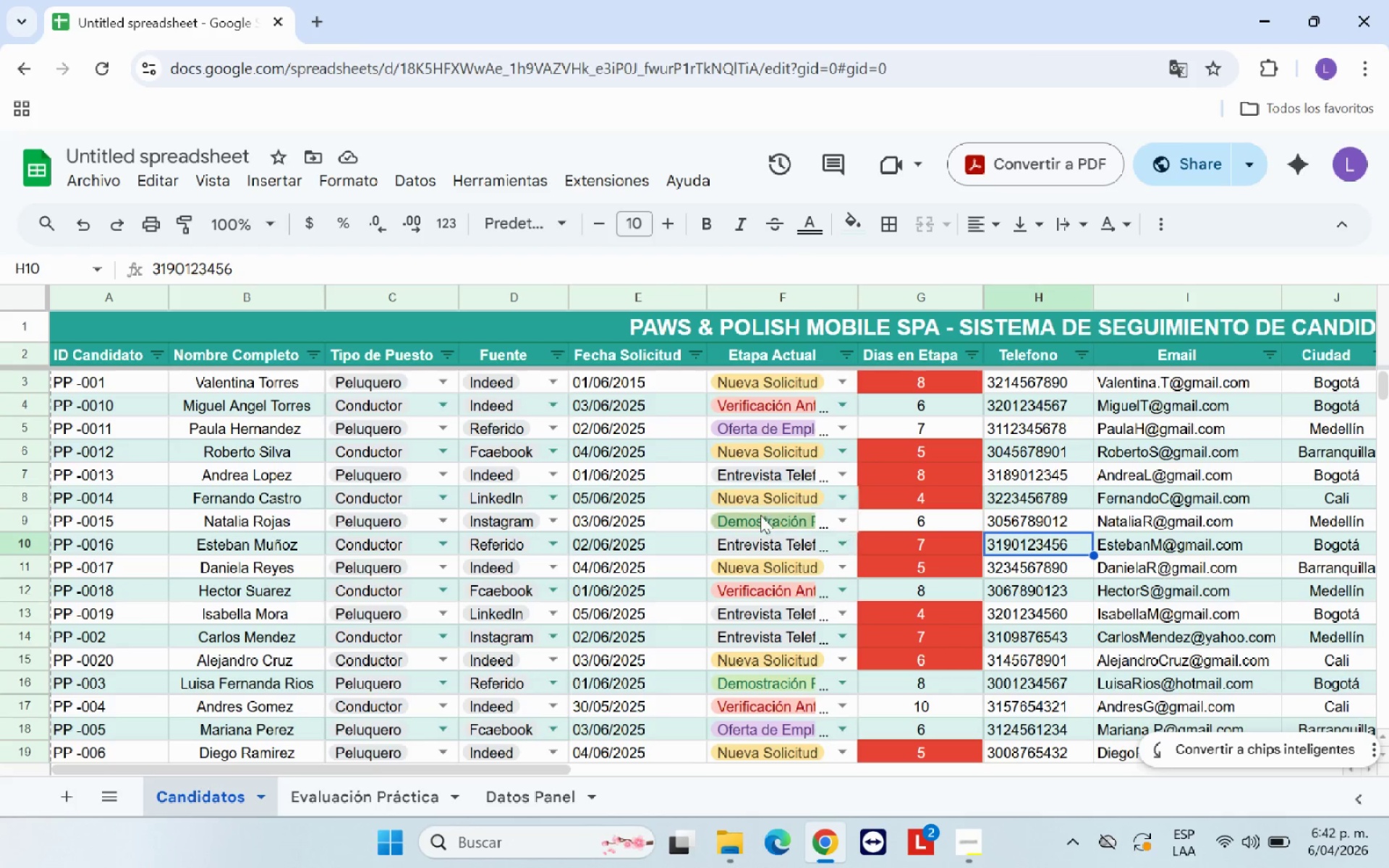 
scroll: coordinate [758, 514], scroll_direction: up, amount: 1.0
 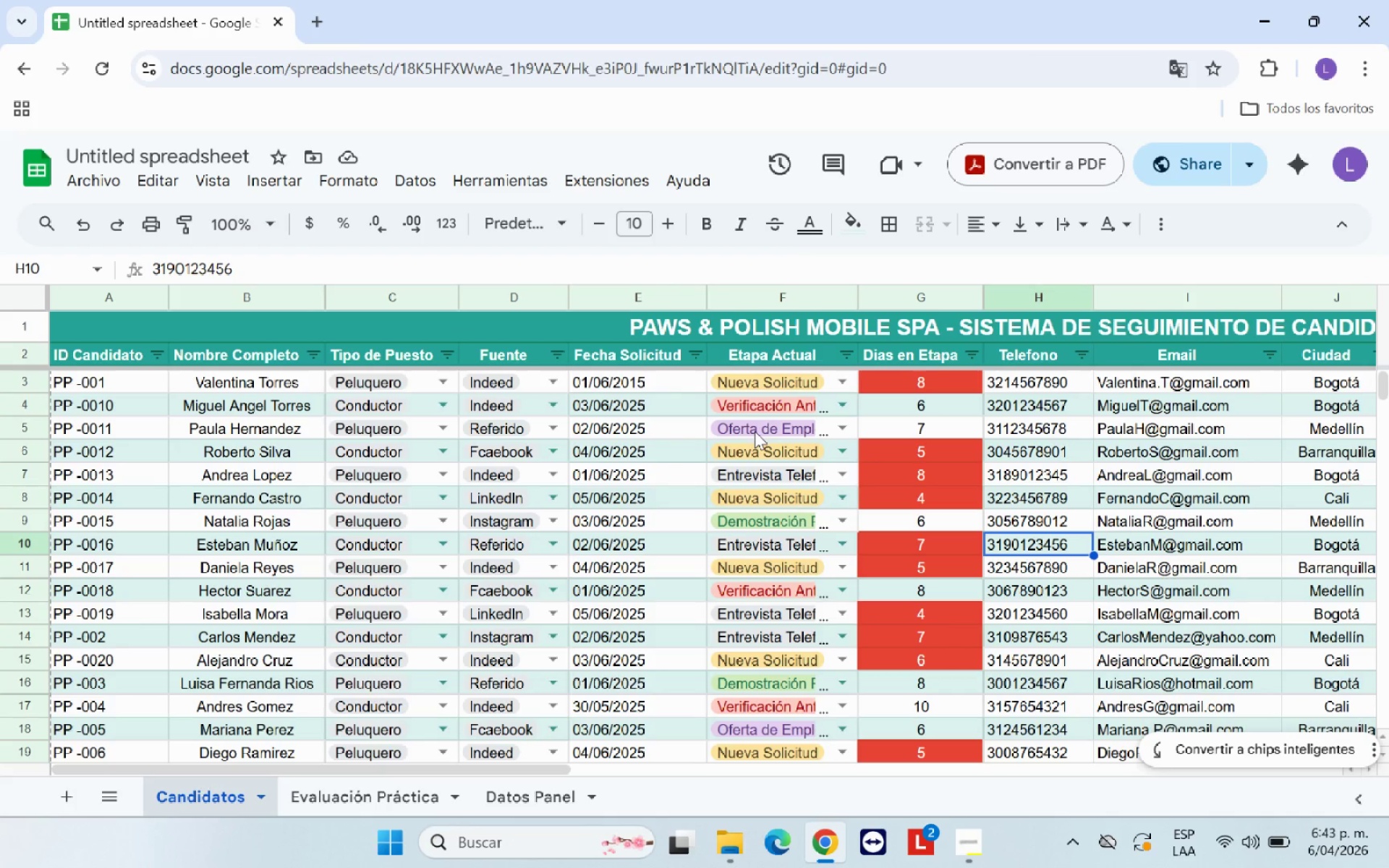 
left_click([529, 802])
 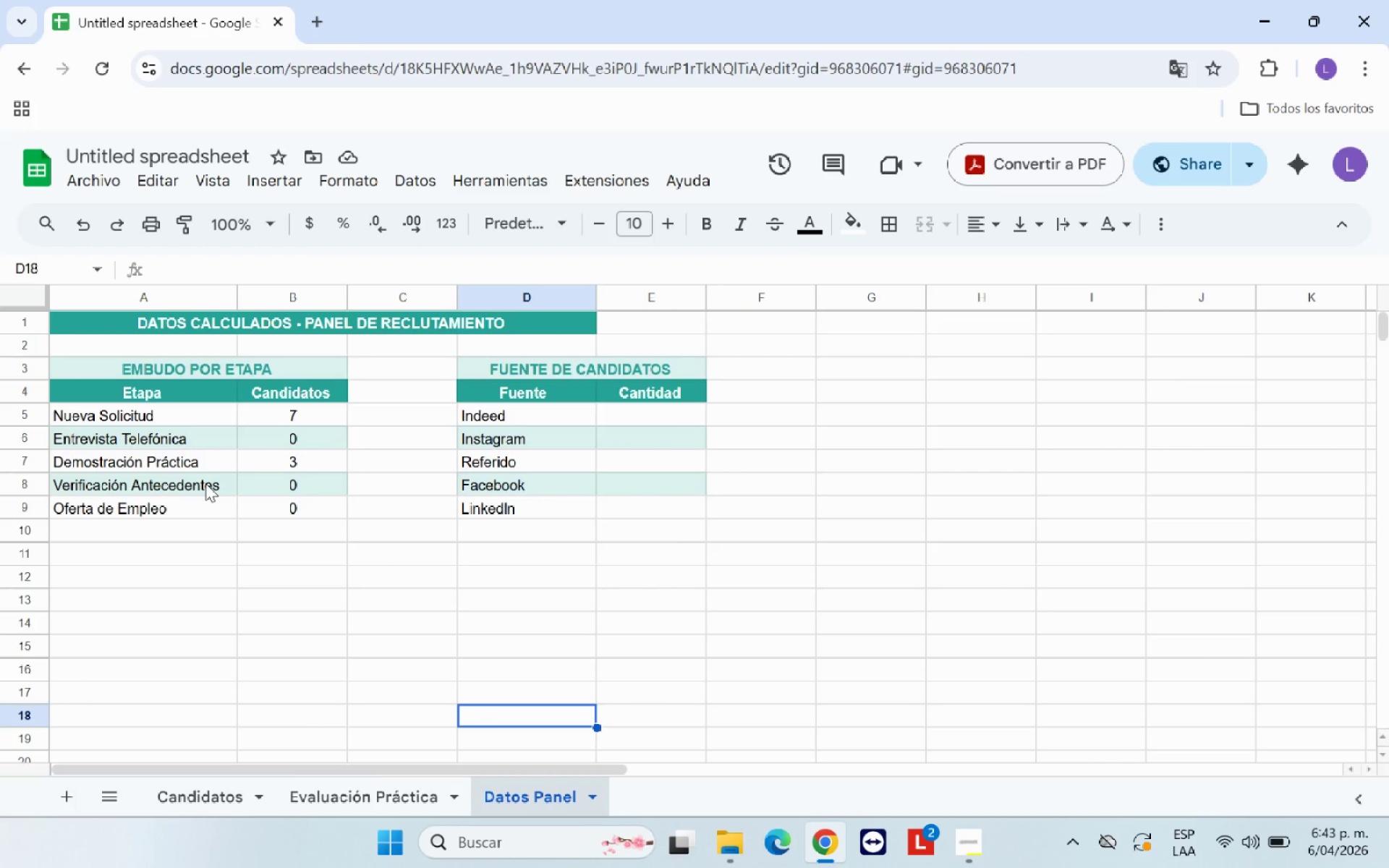 
left_click([205, 483])
 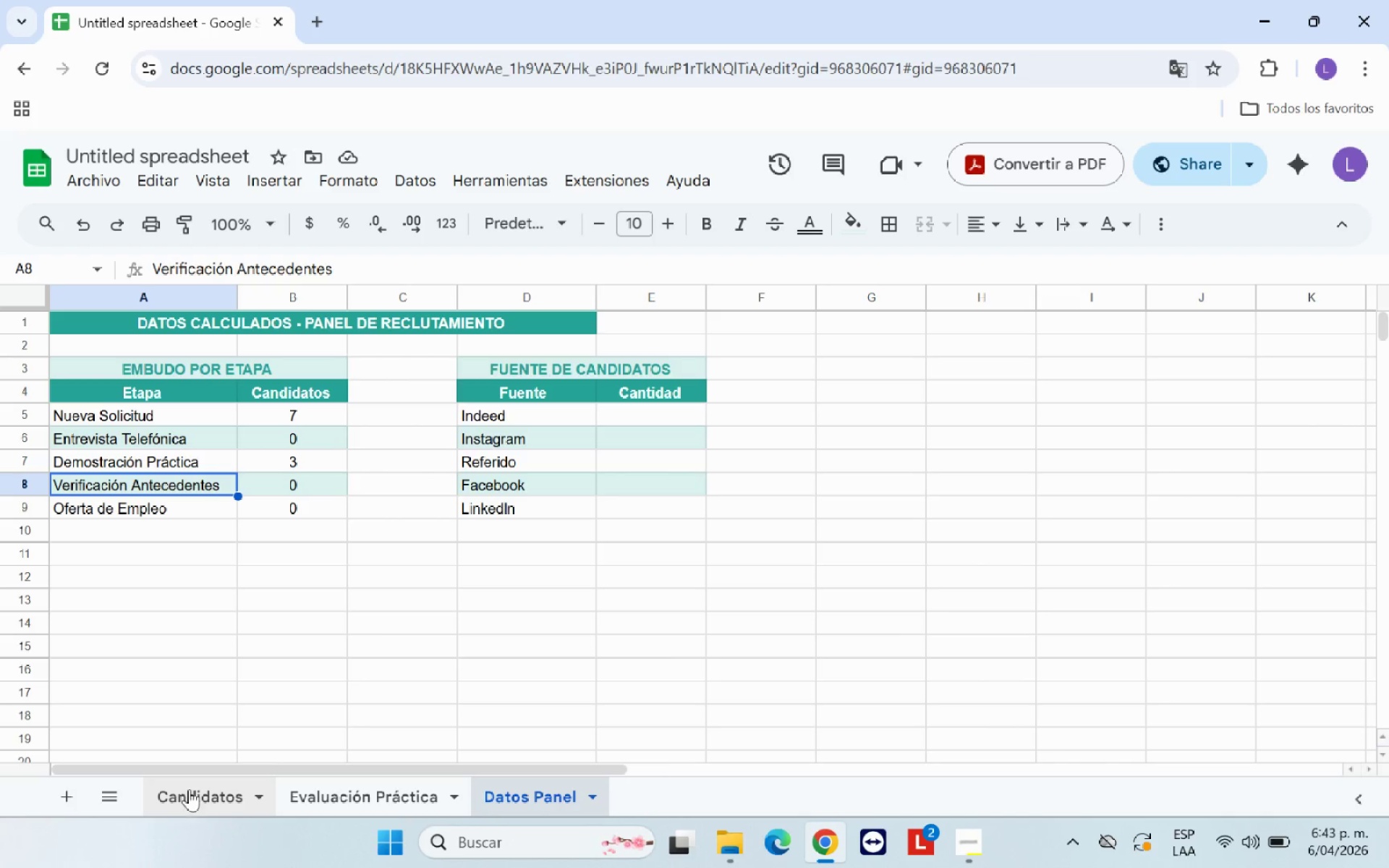 
left_click([190, 793])
 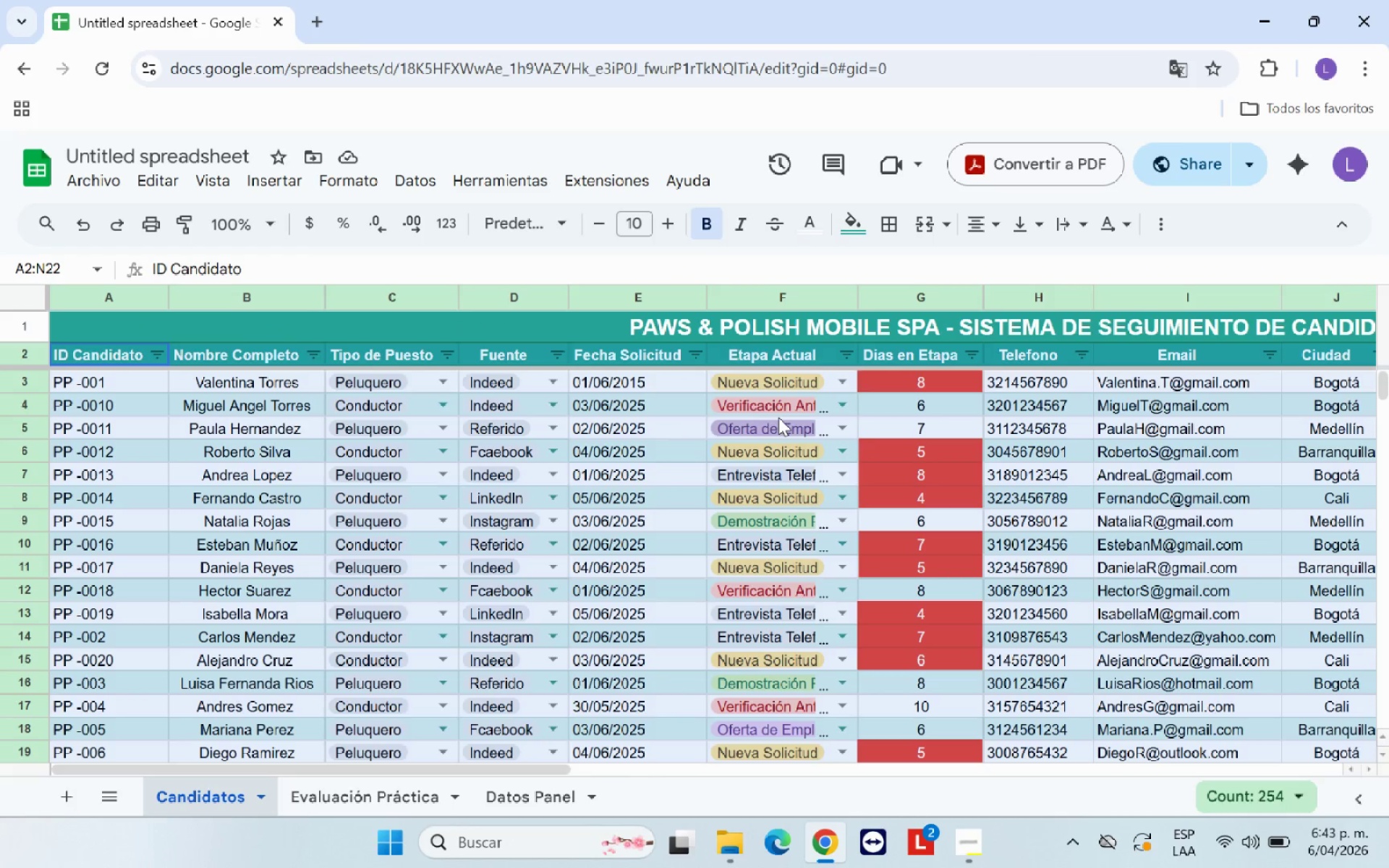 
left_click([777, 405])
 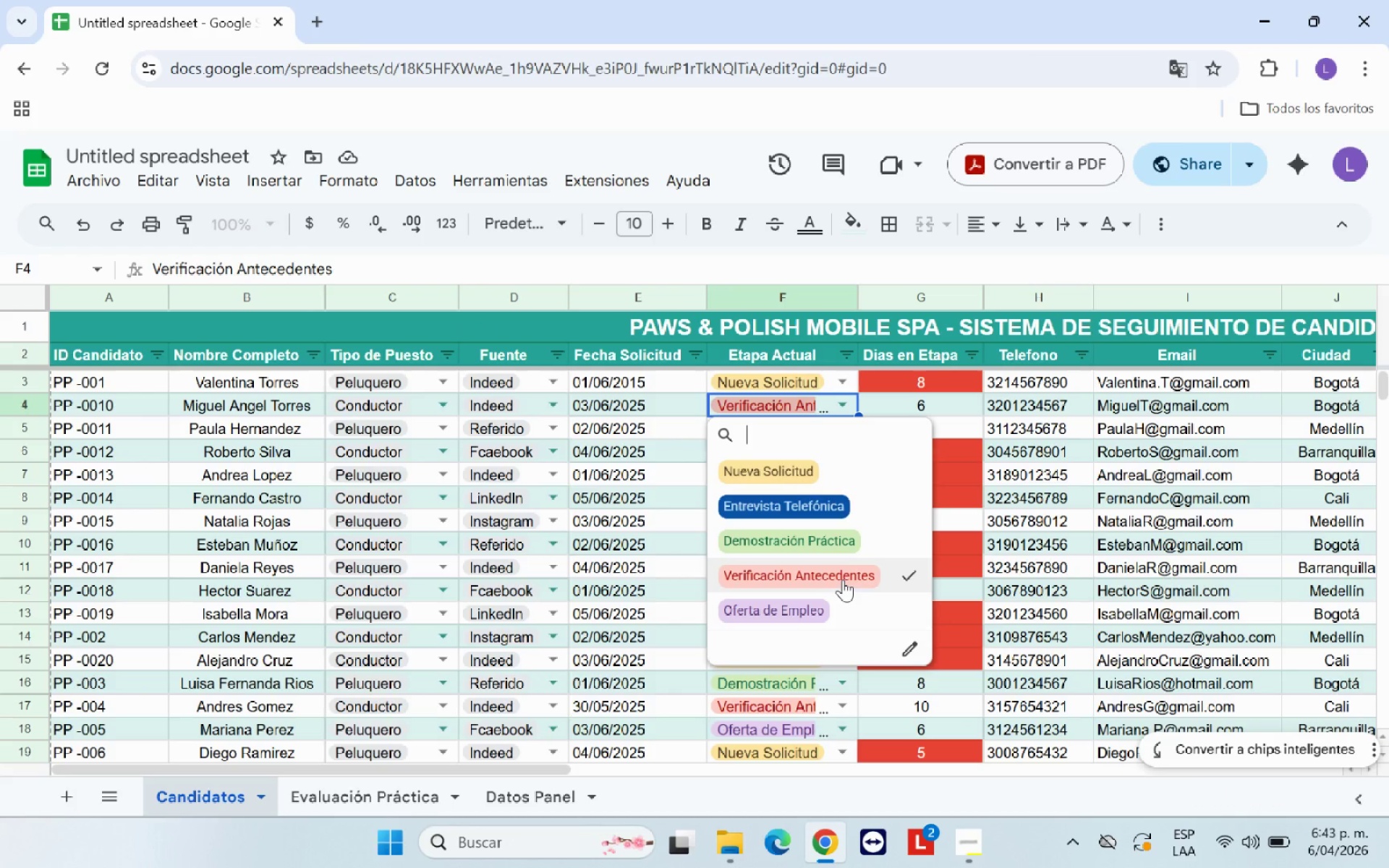 
right_click([841, 577])
 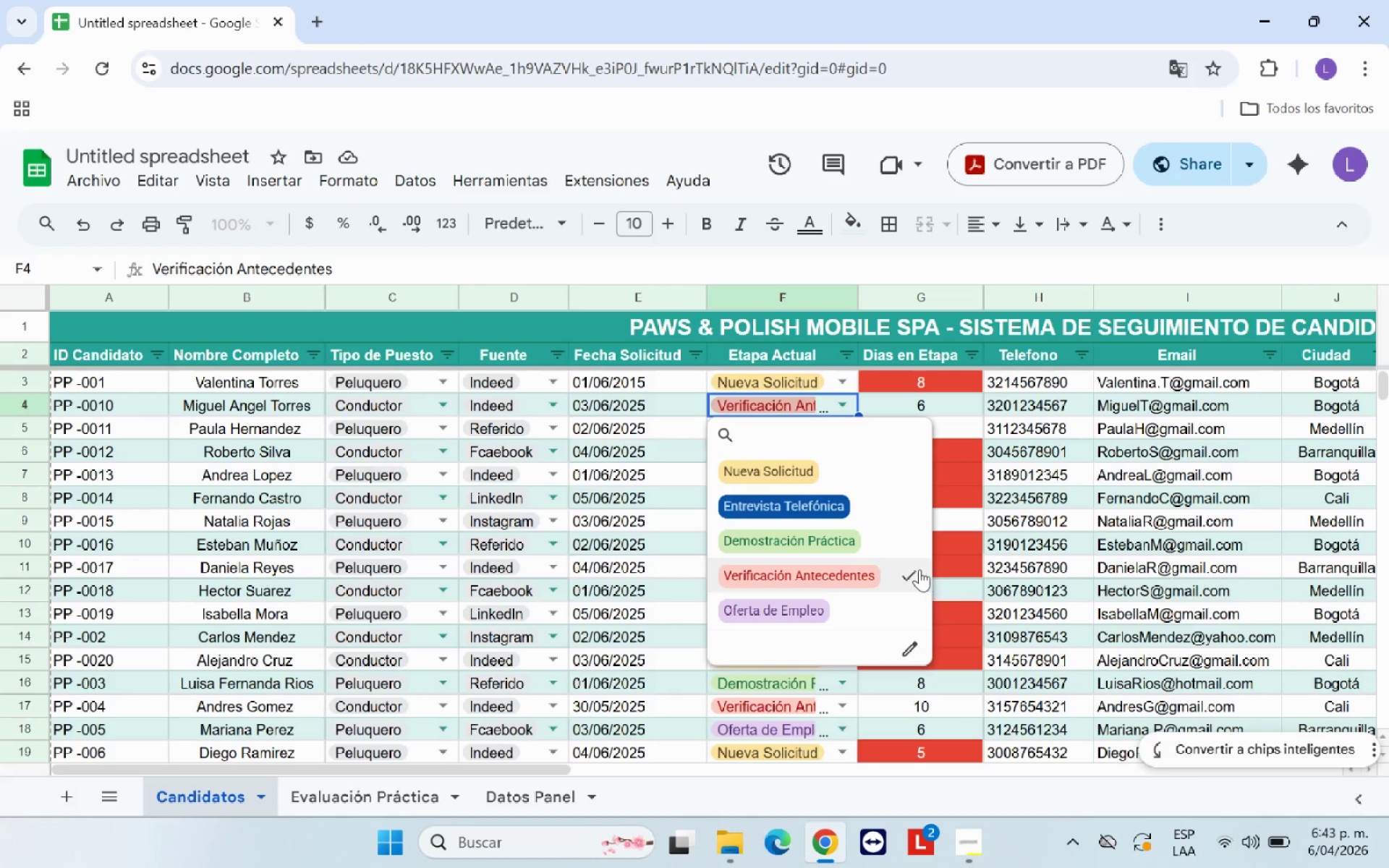 
left_click_drag(start_coordinate=[867, 573], to_coordinate=[748, 575])
 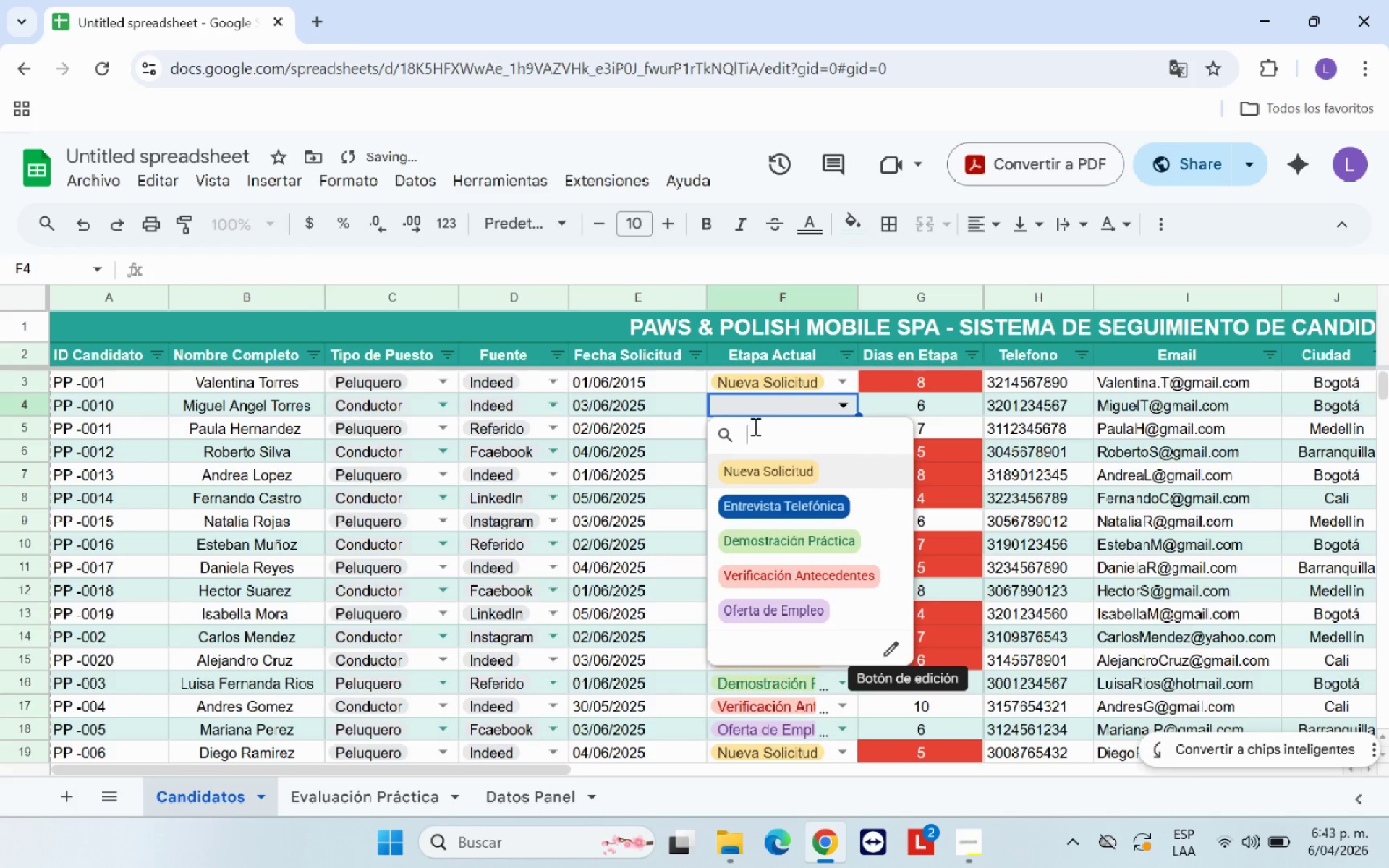 
left_click([674, 434])
 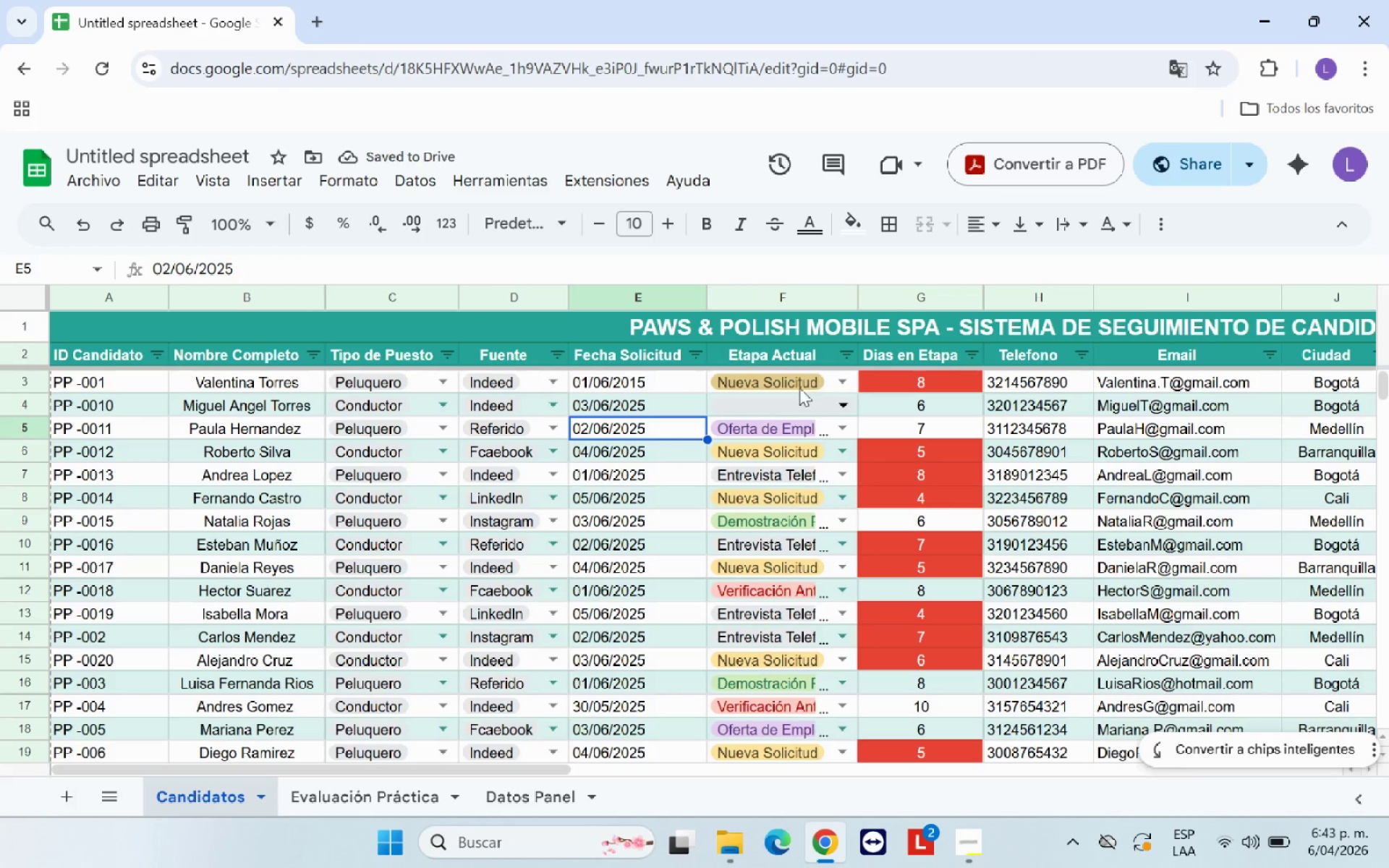 
left_click([797, 407])
 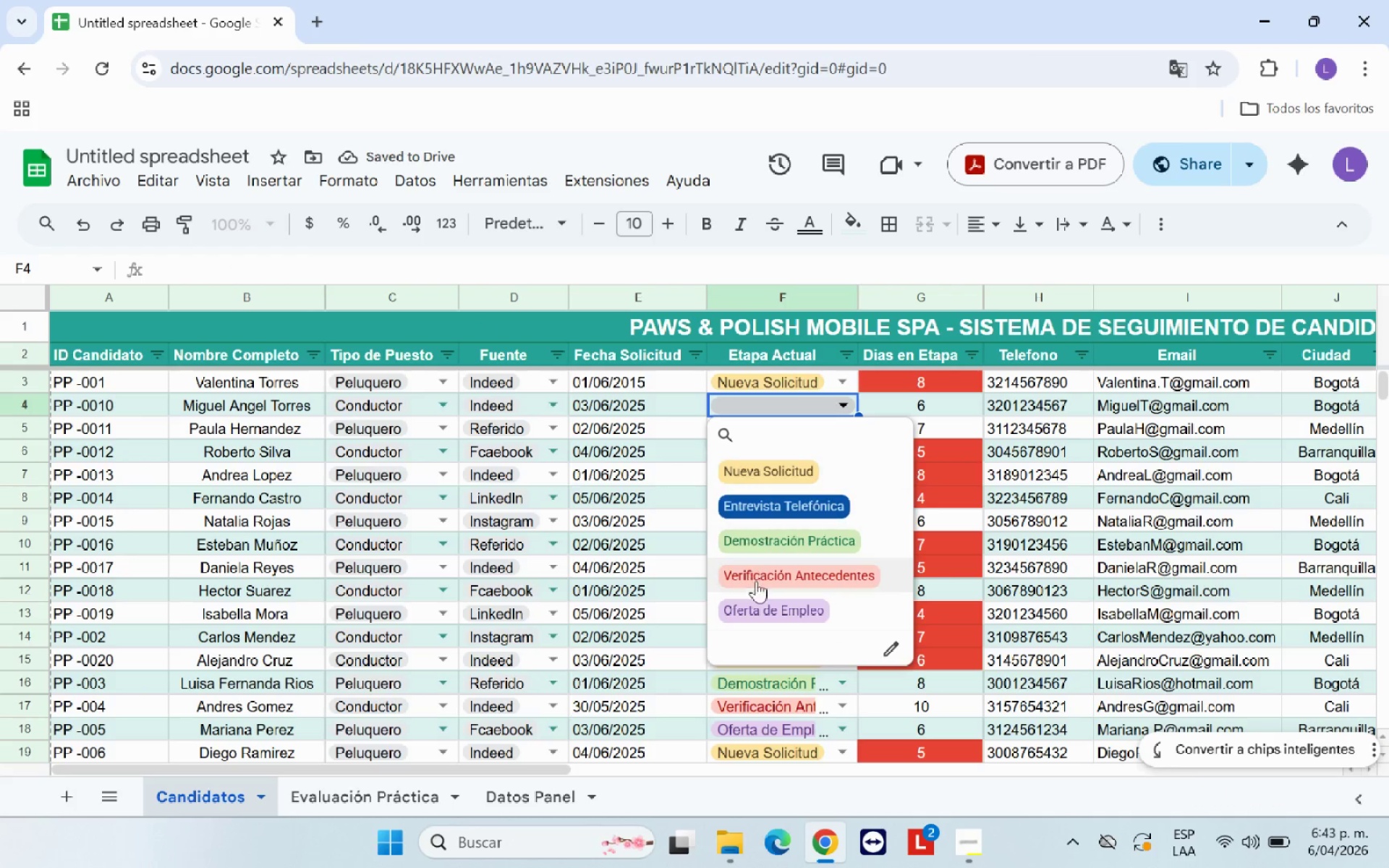 
left_click([756, 587])
 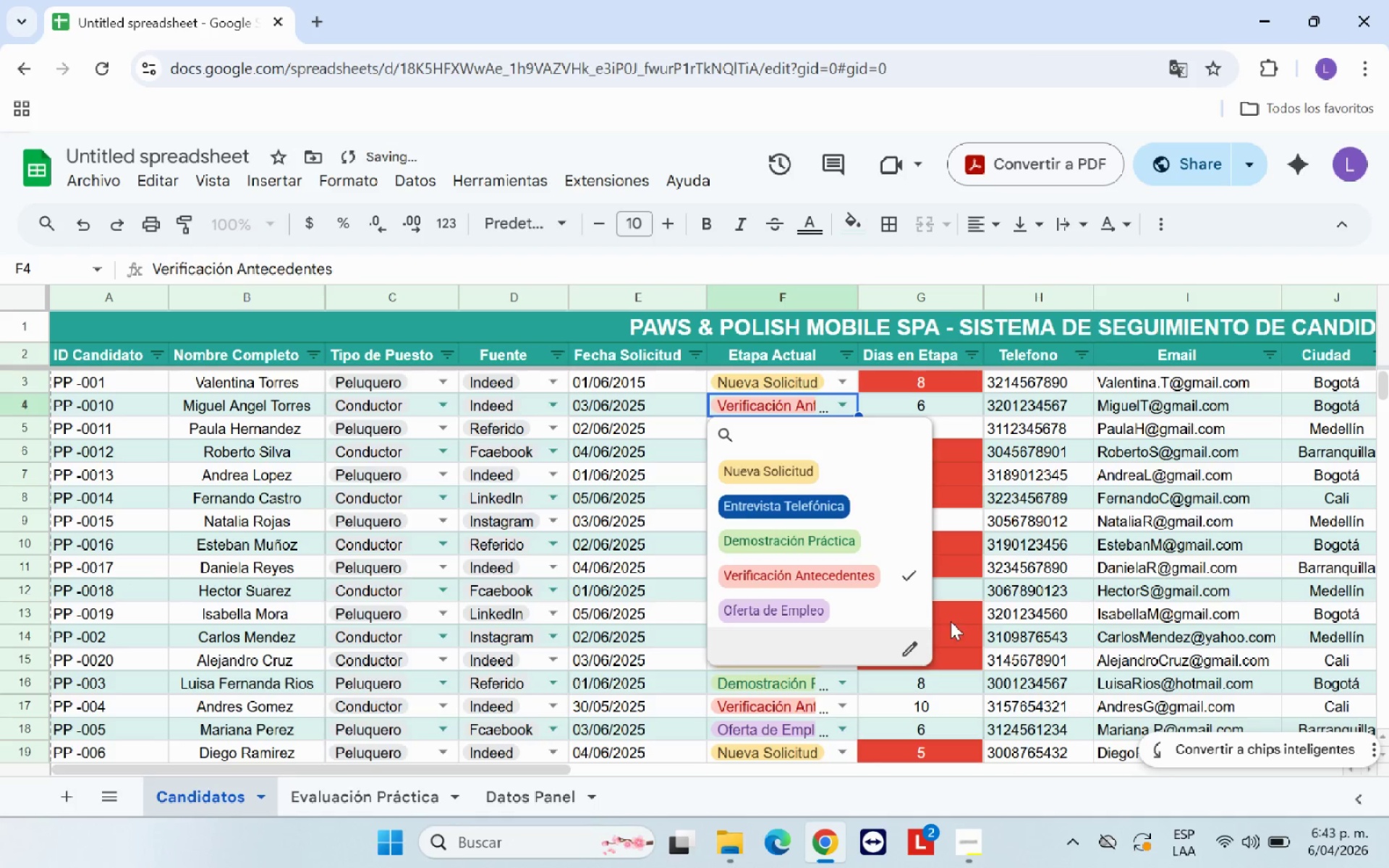 
left_click([1011, 581])
 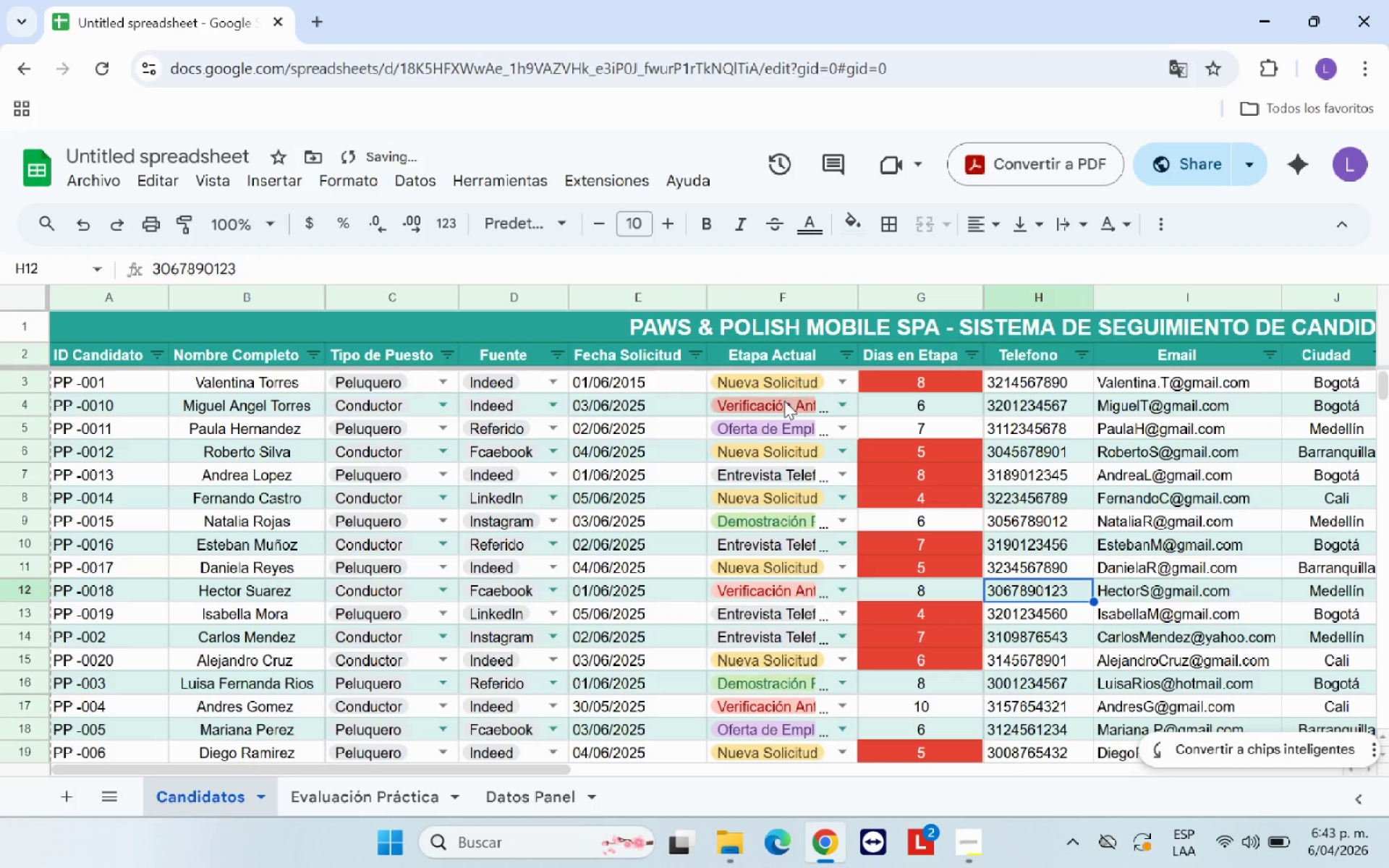 
left_click([784, 401])
 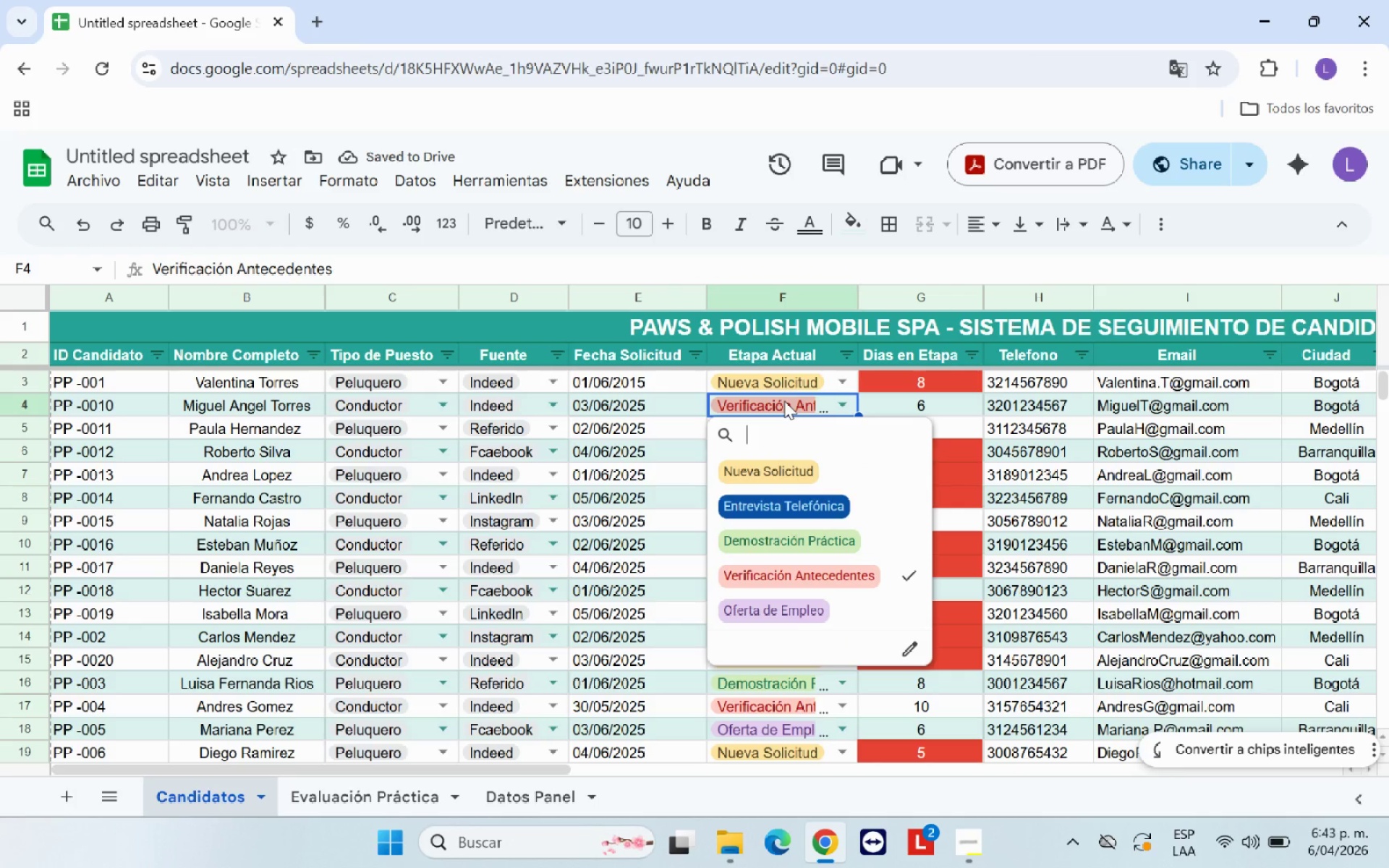 
key(Control+C)
 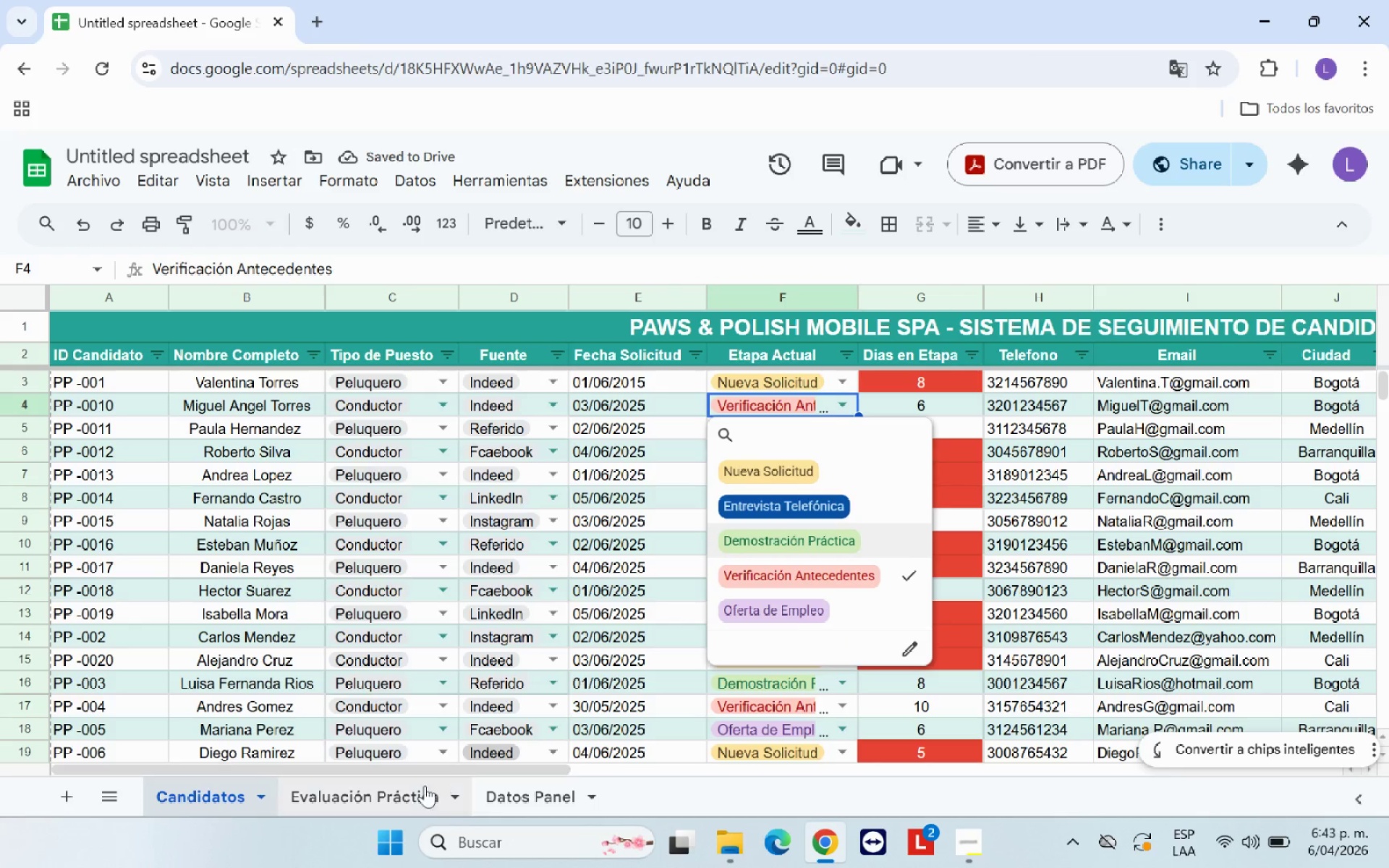 
left_click([519, 798])
 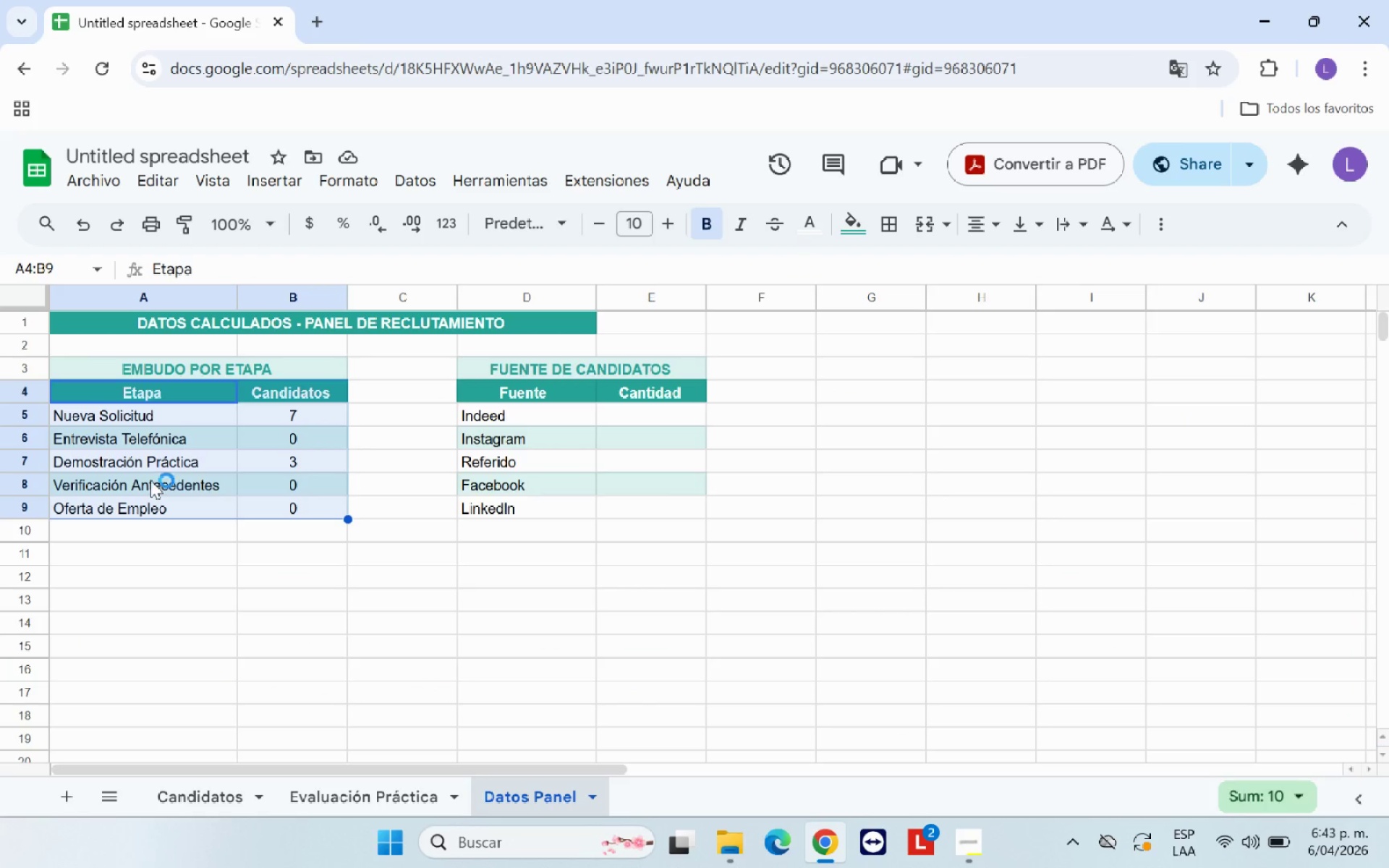 
left_click([150, 480])
 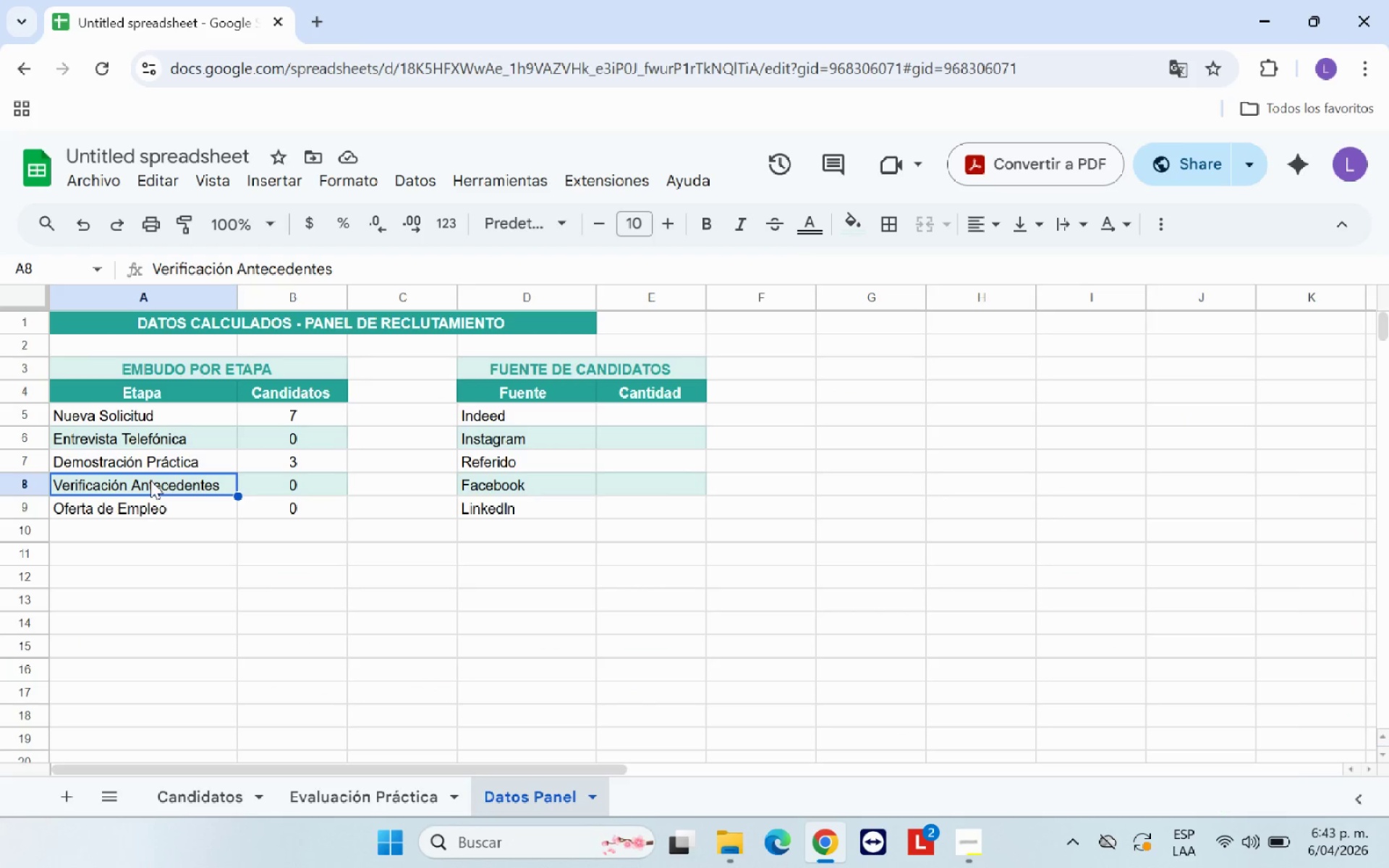 
key(Control+V)
 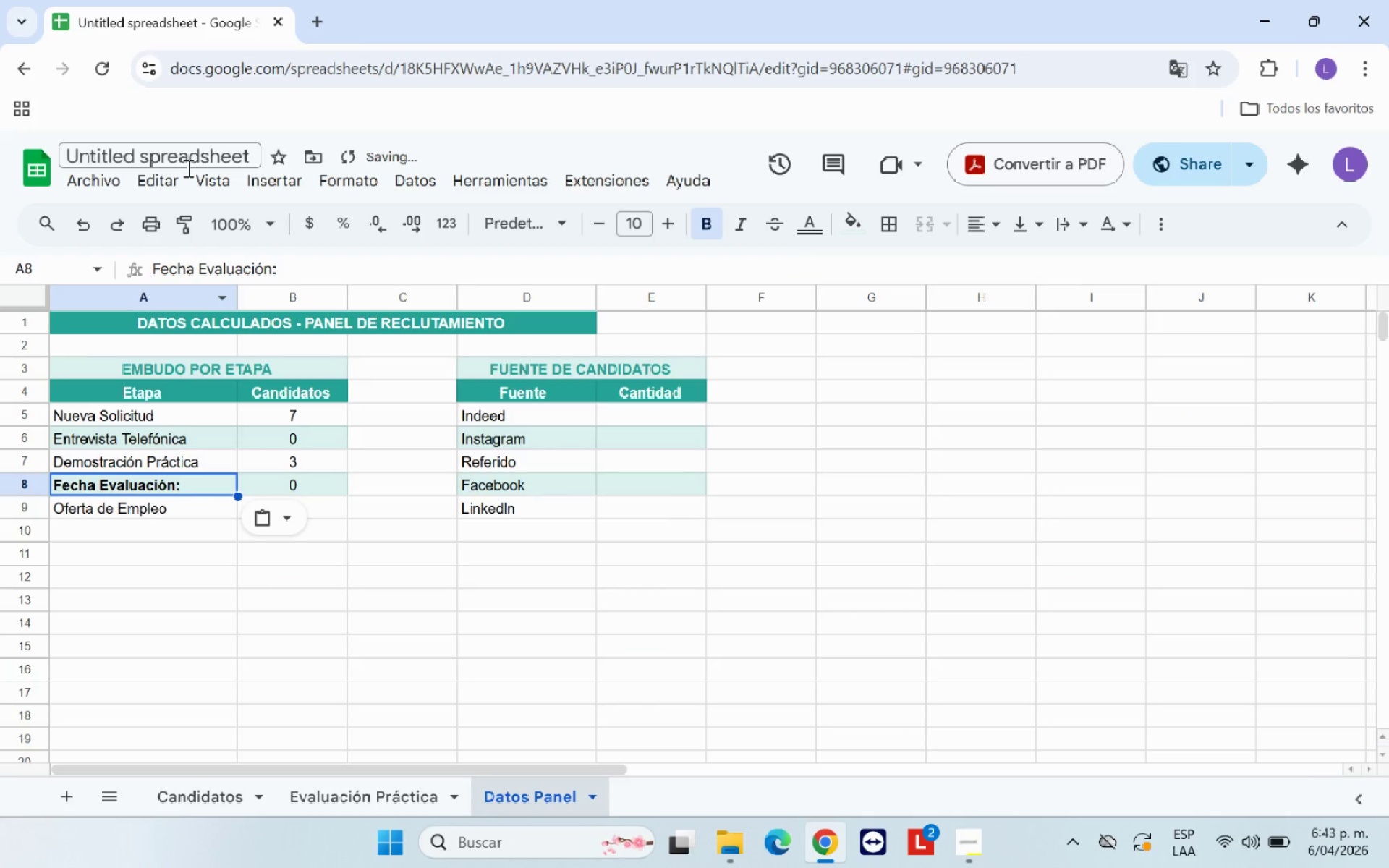 
left_click([77, 231])
 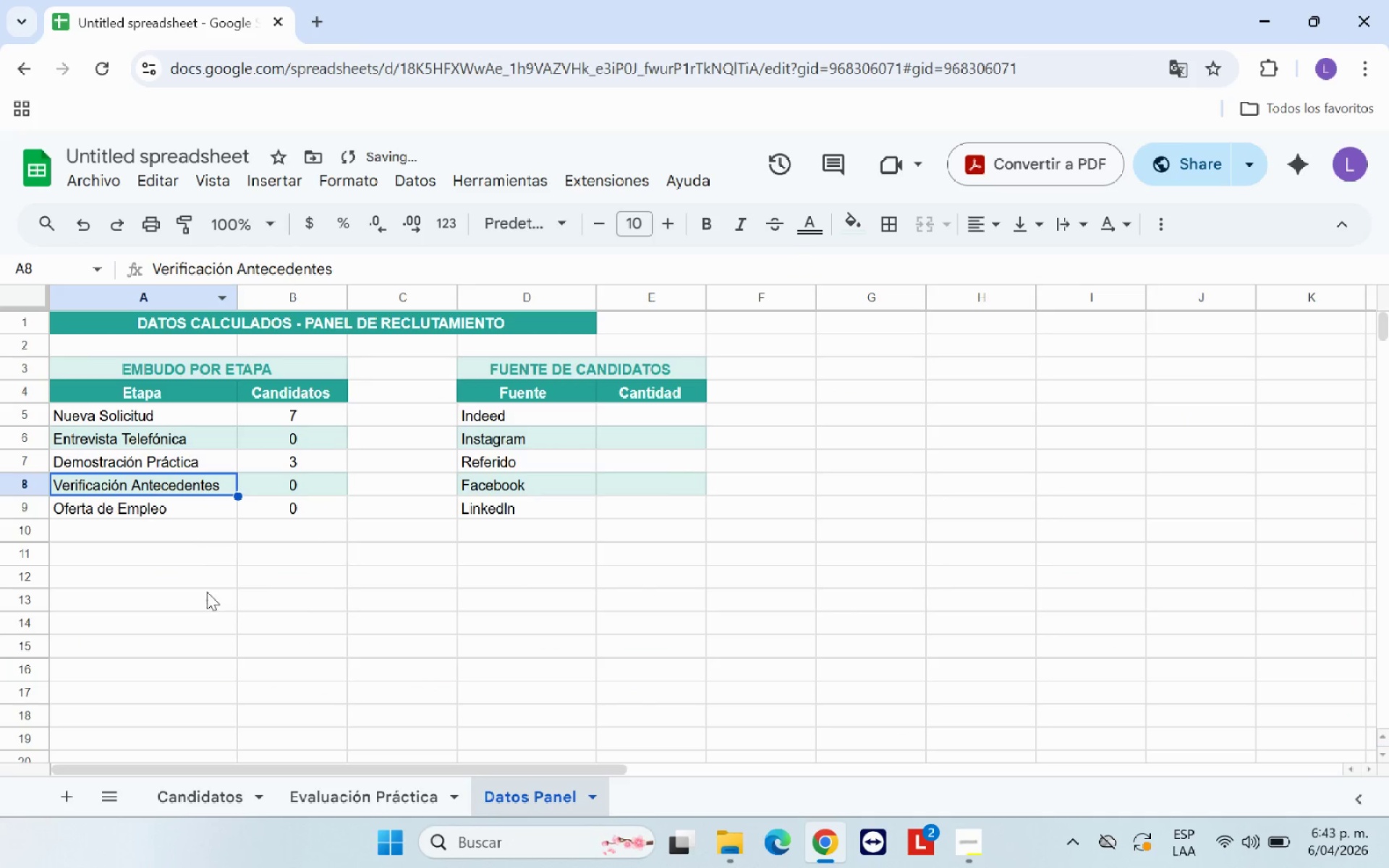 
left_click([249, 601])
 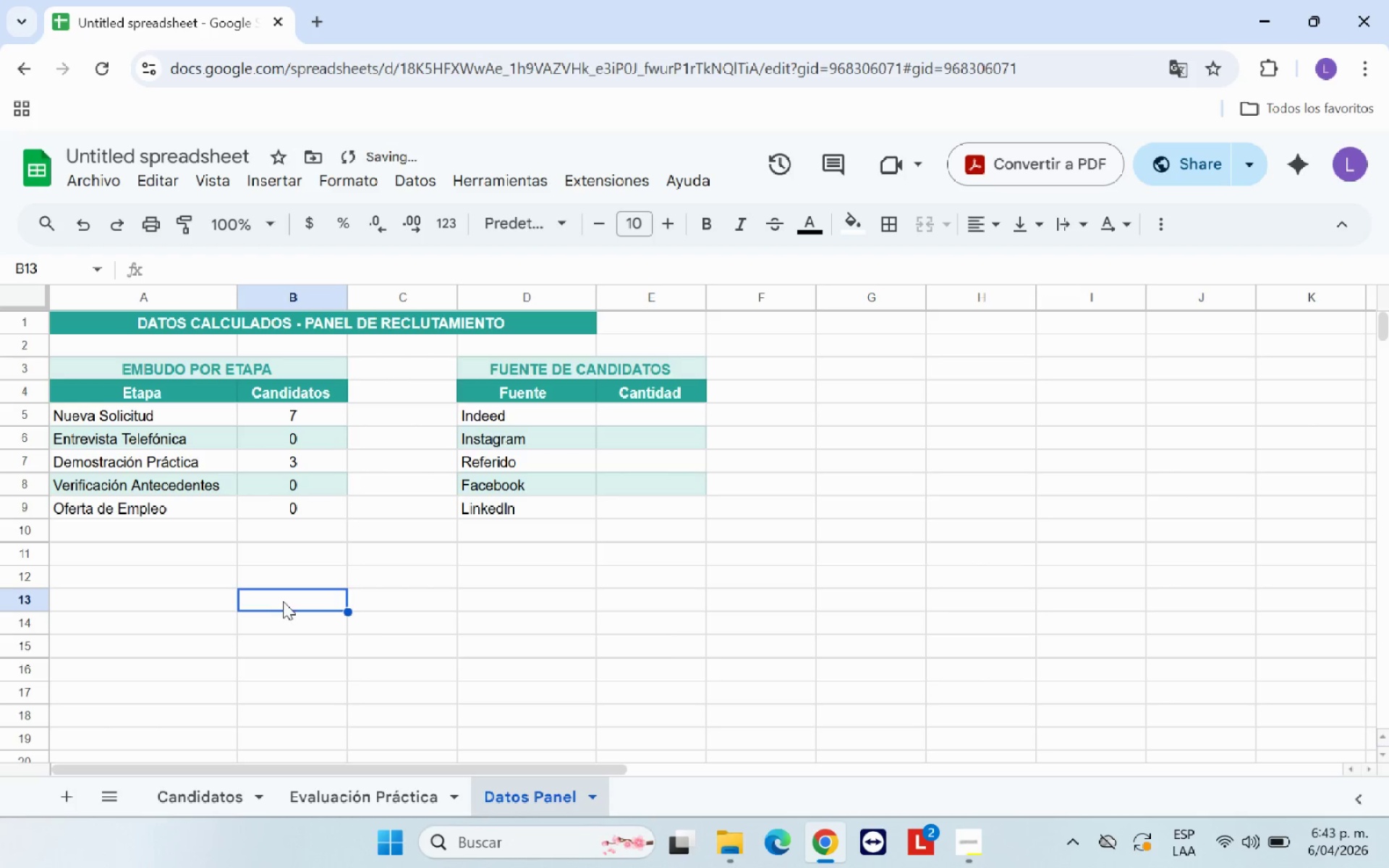 
scroll: coordinate [287, 601], scroll_direction: up, amount: 2.0
 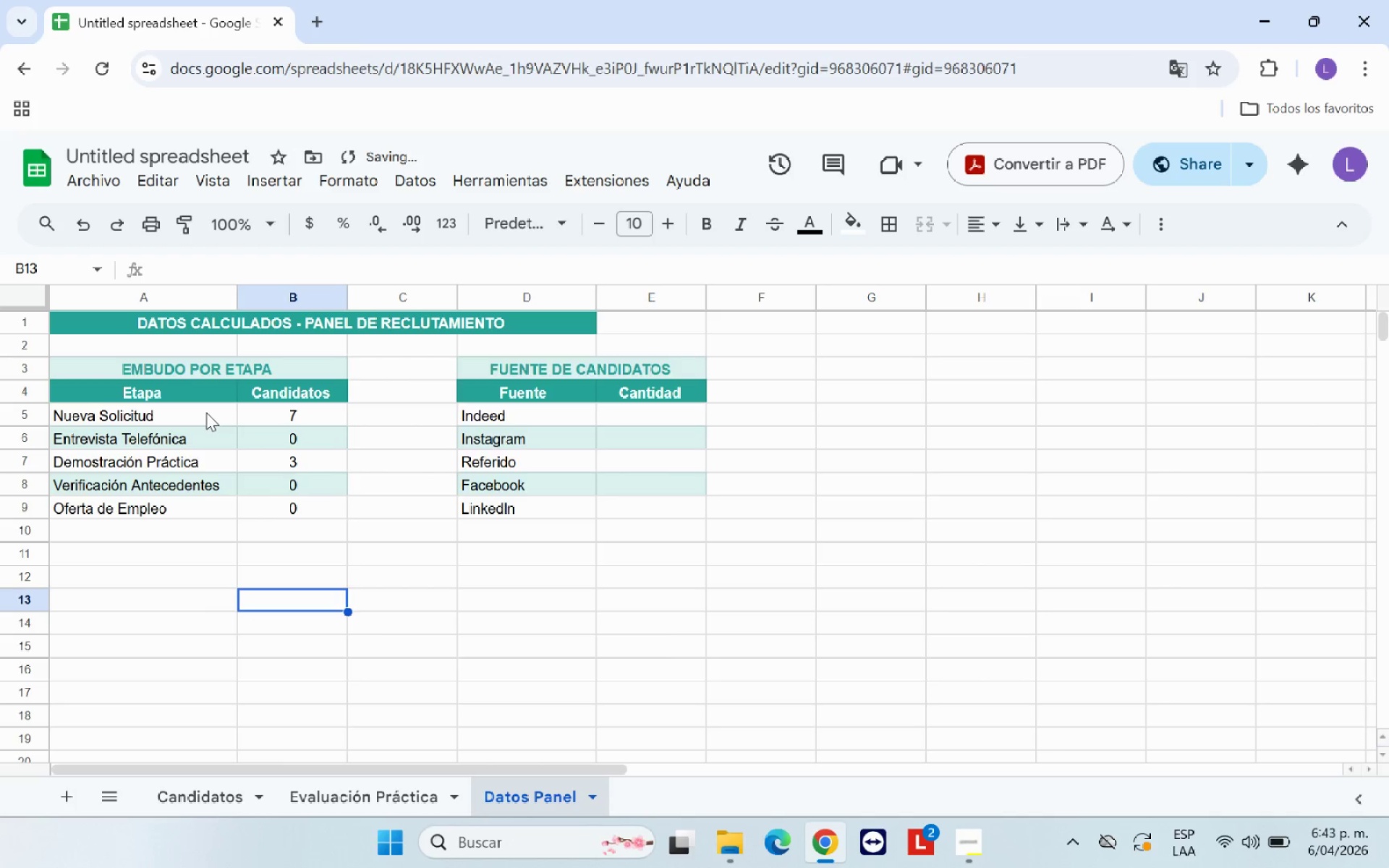 
left_click_drag(start_coordinate=[206, 412], to_coordinate=[194, 506])
 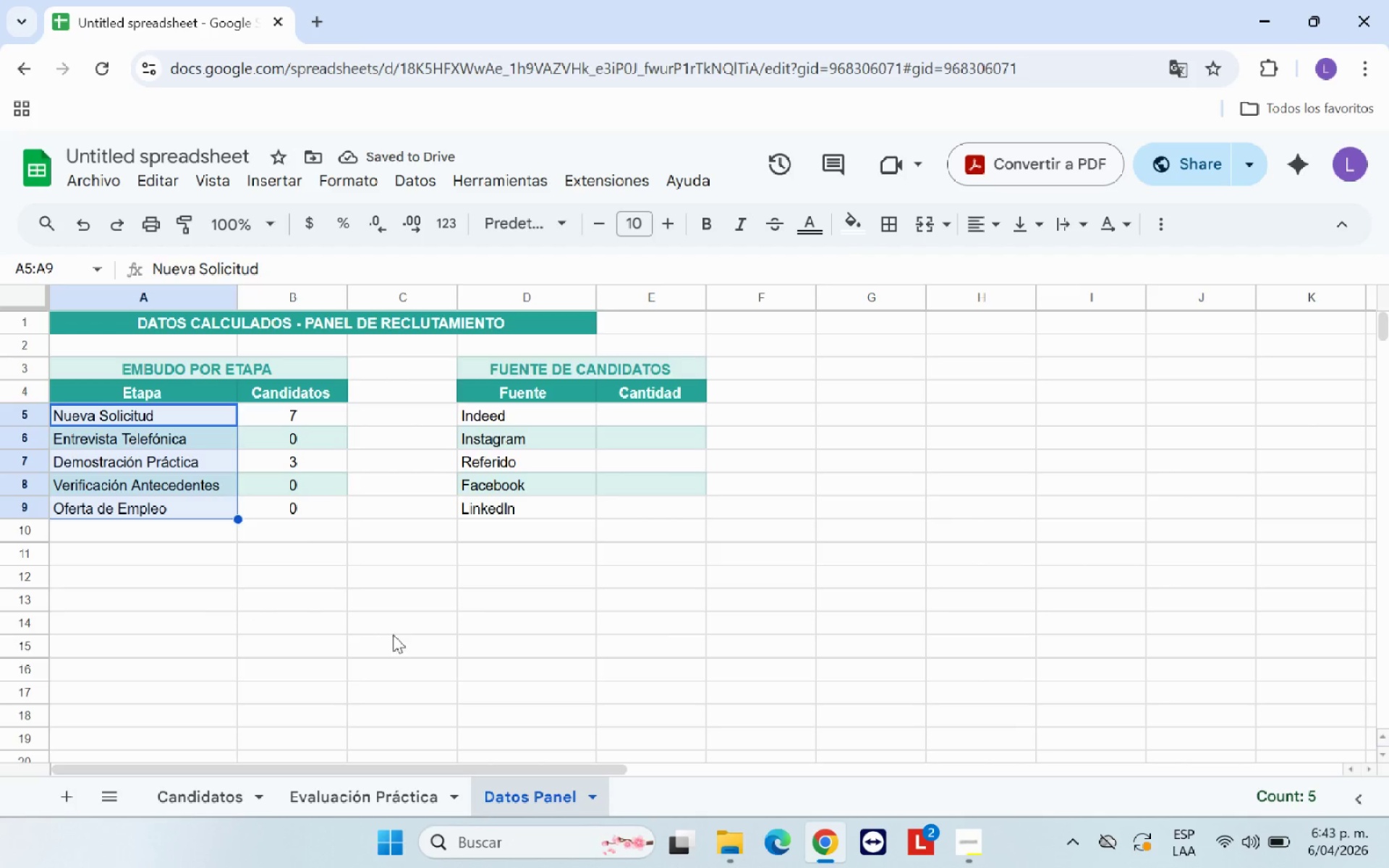 
left_click([393, 634])
 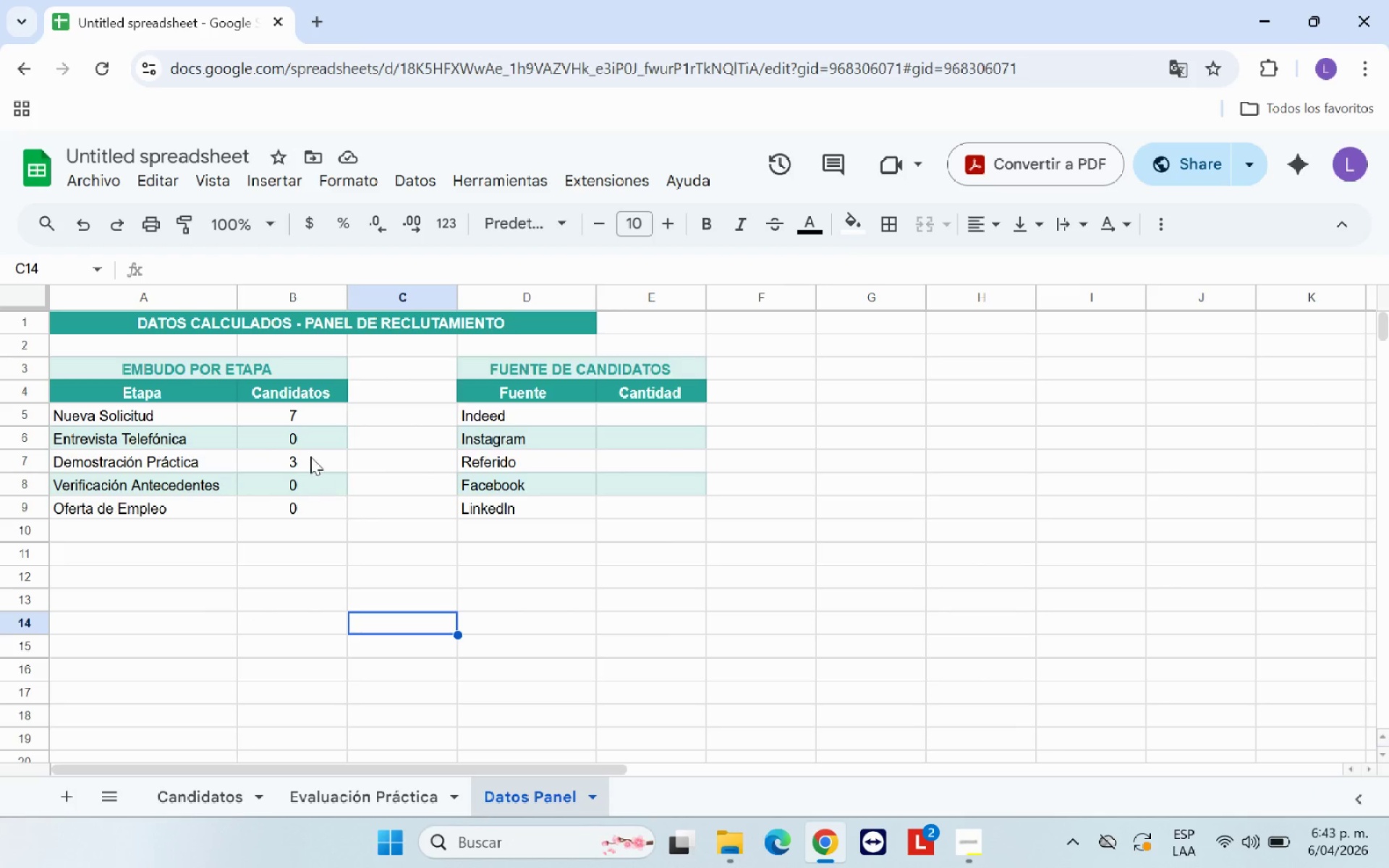 
left_click([305, 437])
 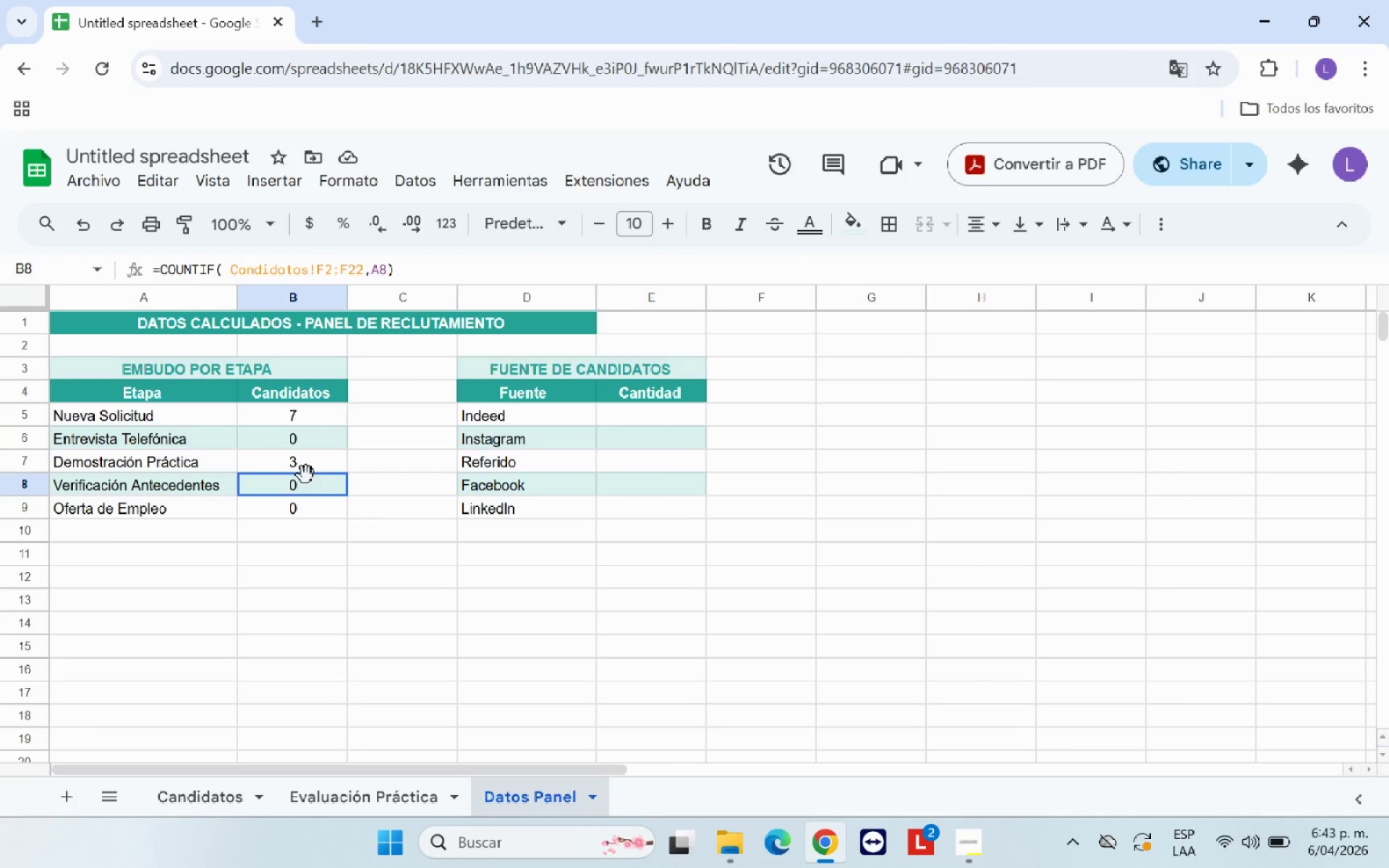 
double_click([303, 514])
 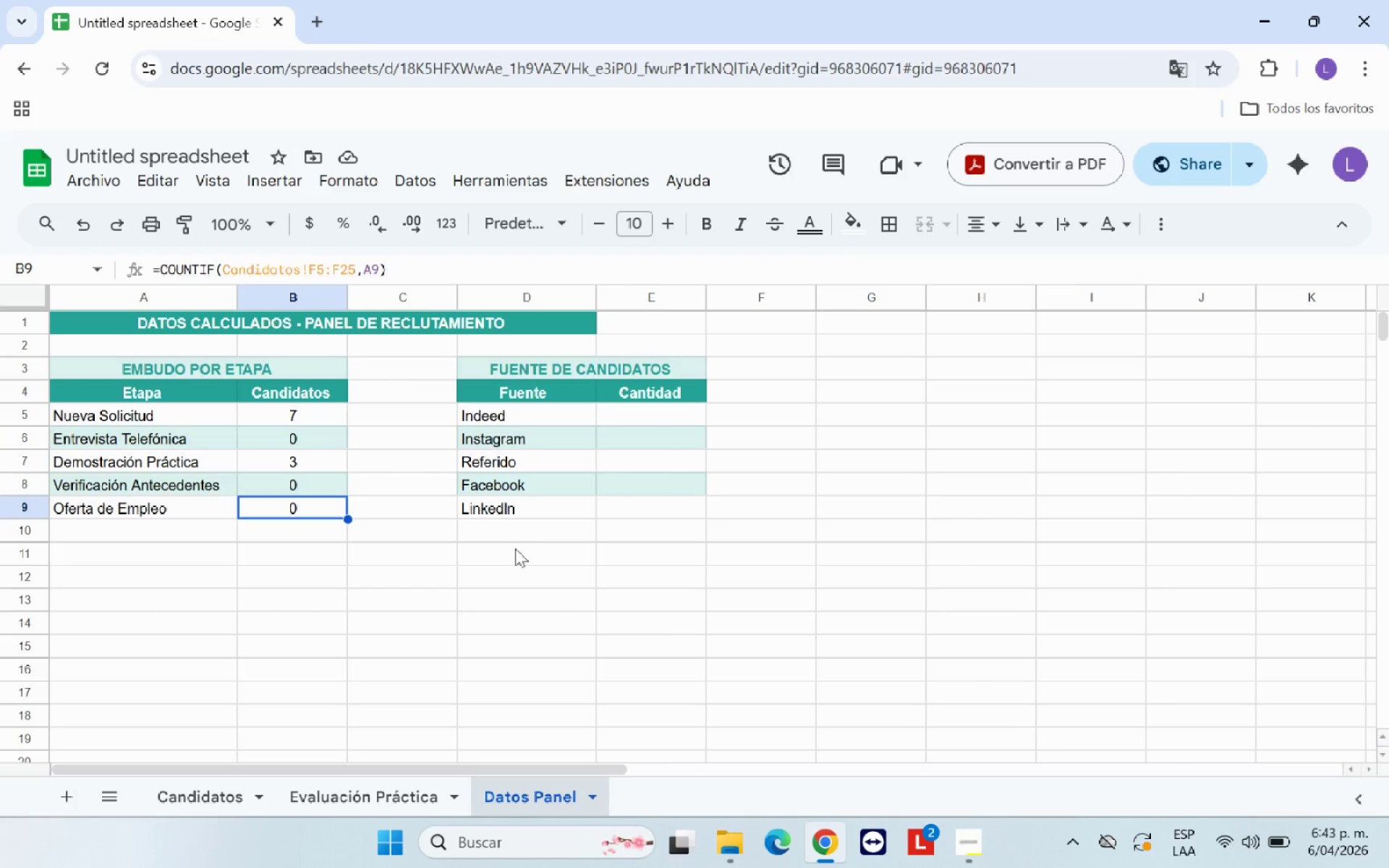 
left_click([533, 548])
 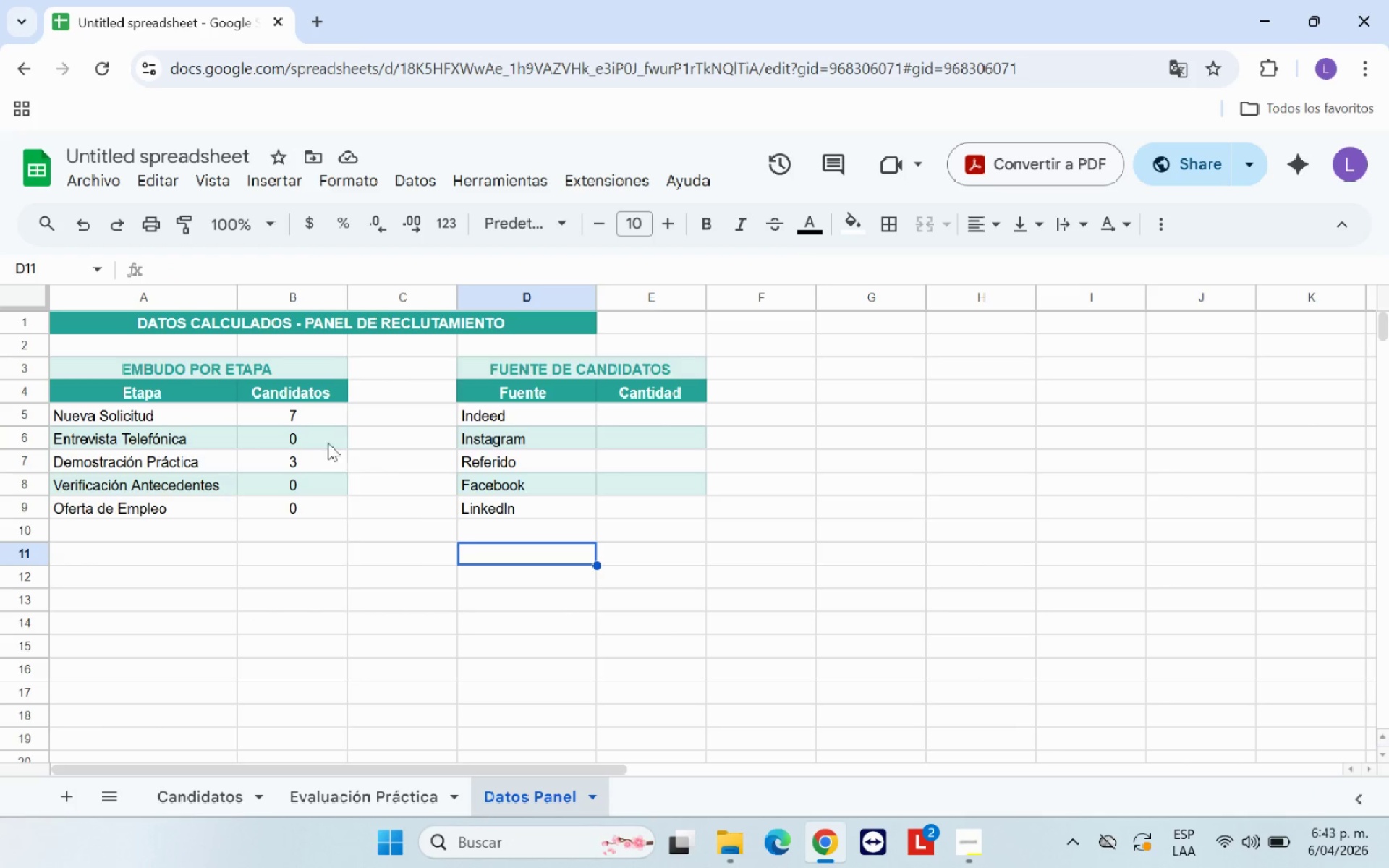 
left_click([322, 437])
 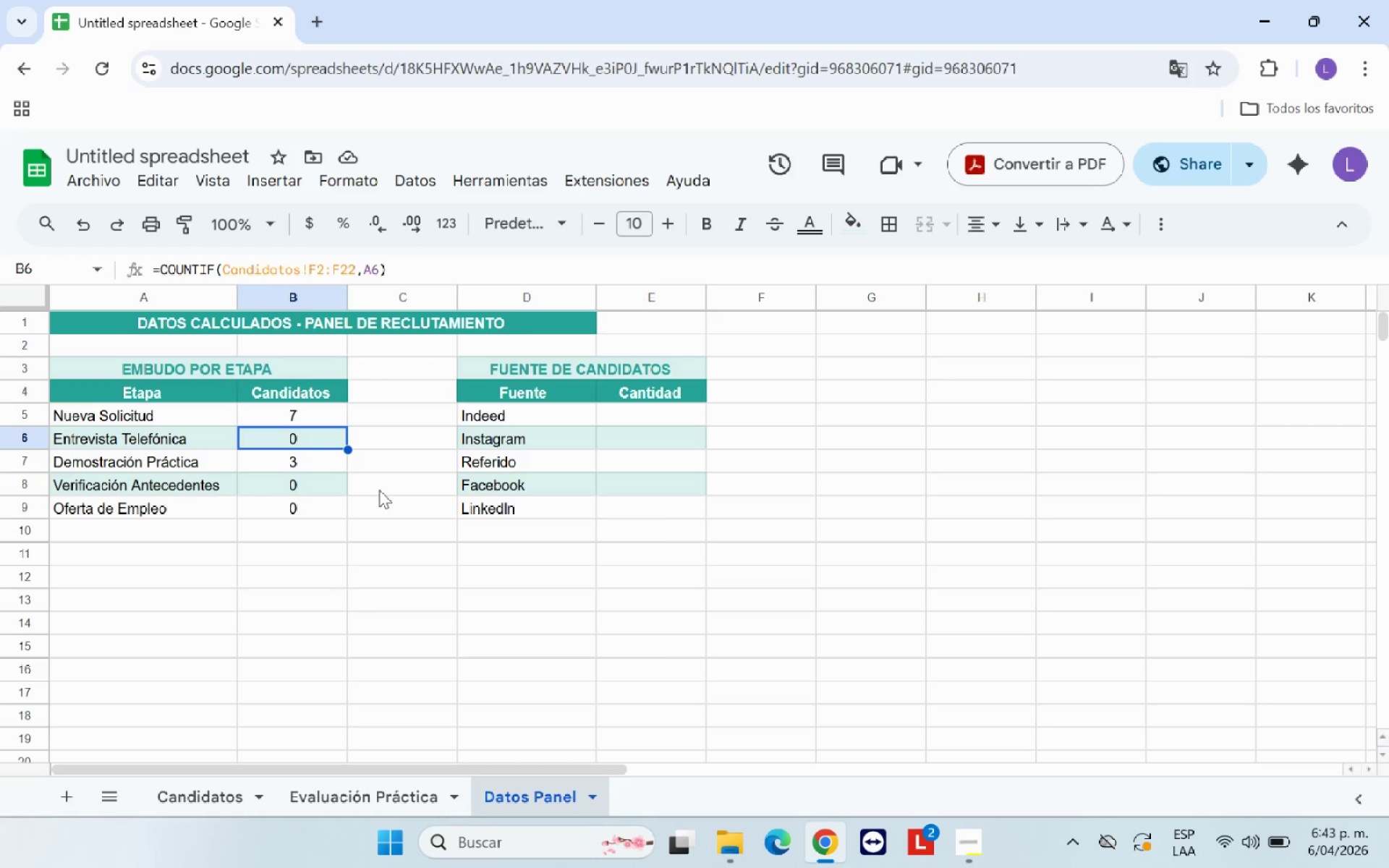 
scroll: coordinate [418, 514], scroll_direction: up, amount: 2.0
 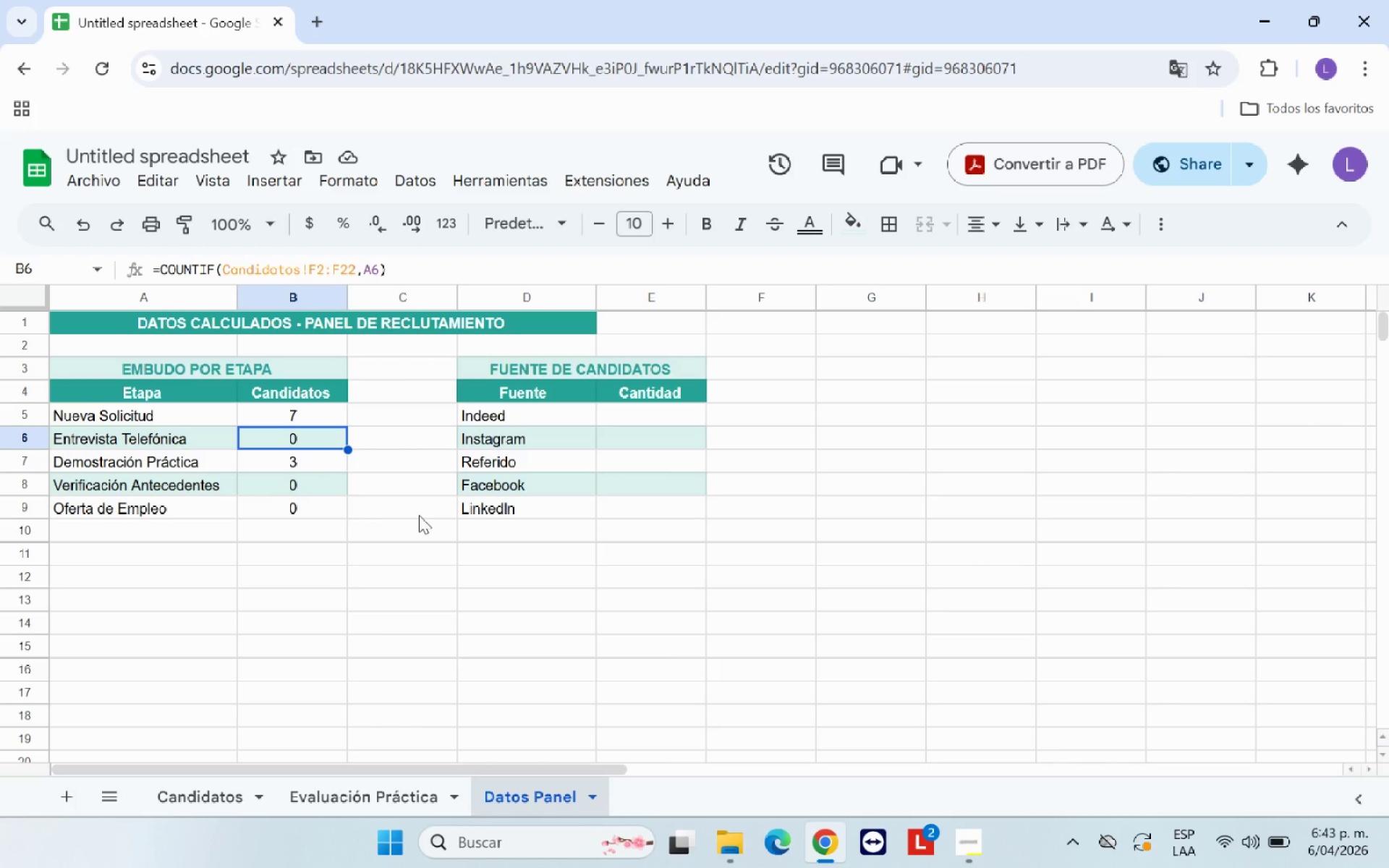 
wait(6.03)
 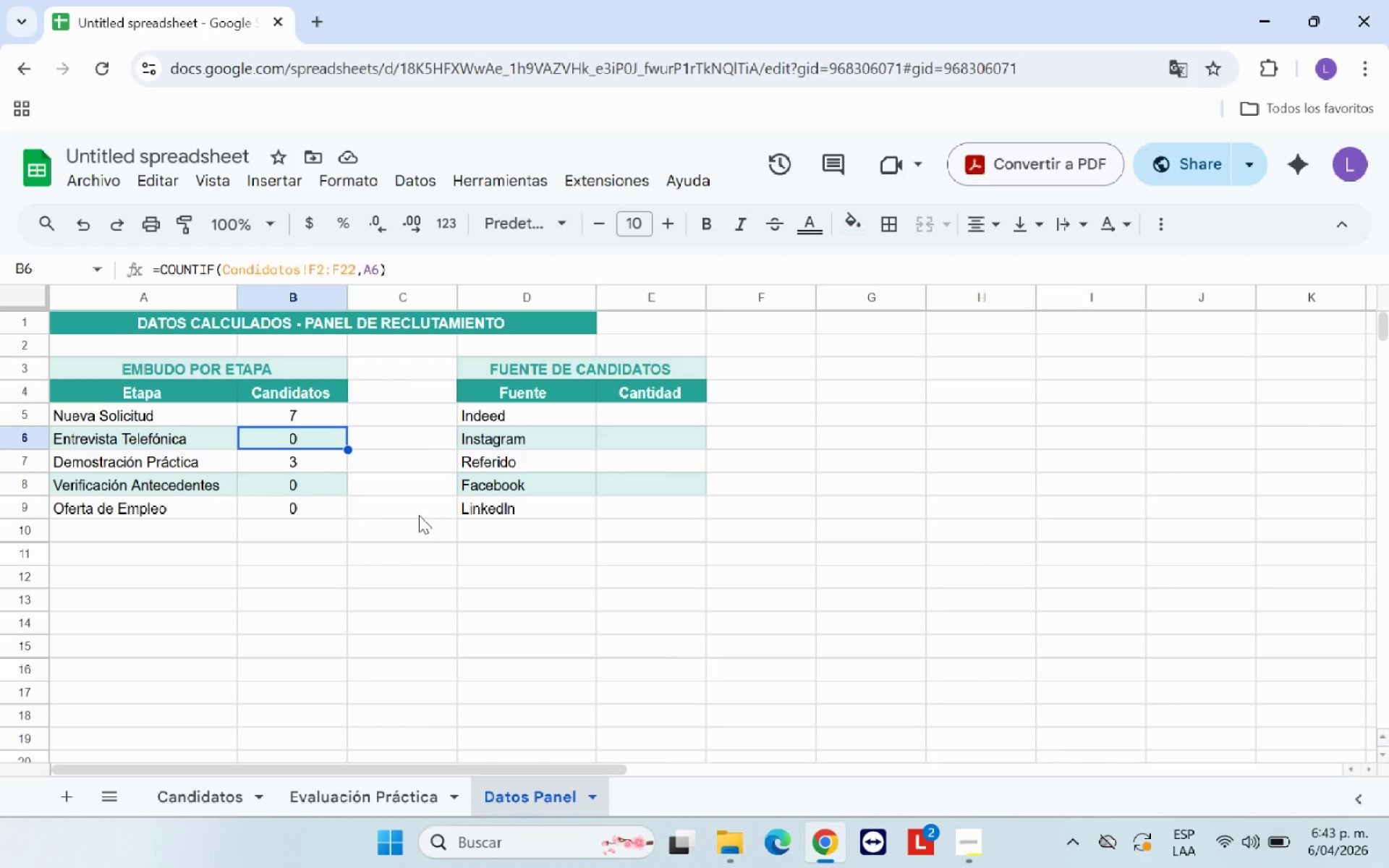 
left_click([352, 579])
 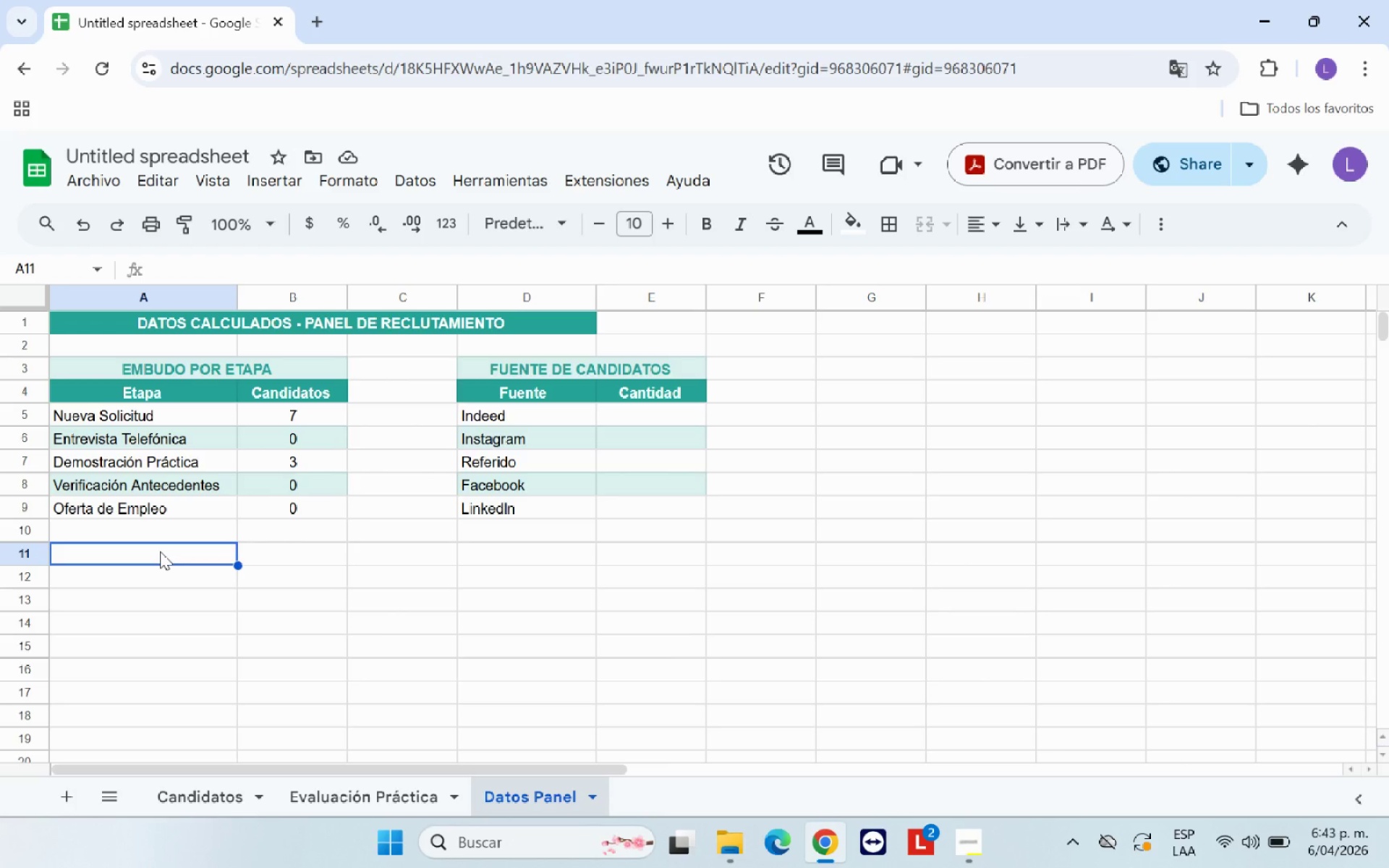 
wait(10.98)
 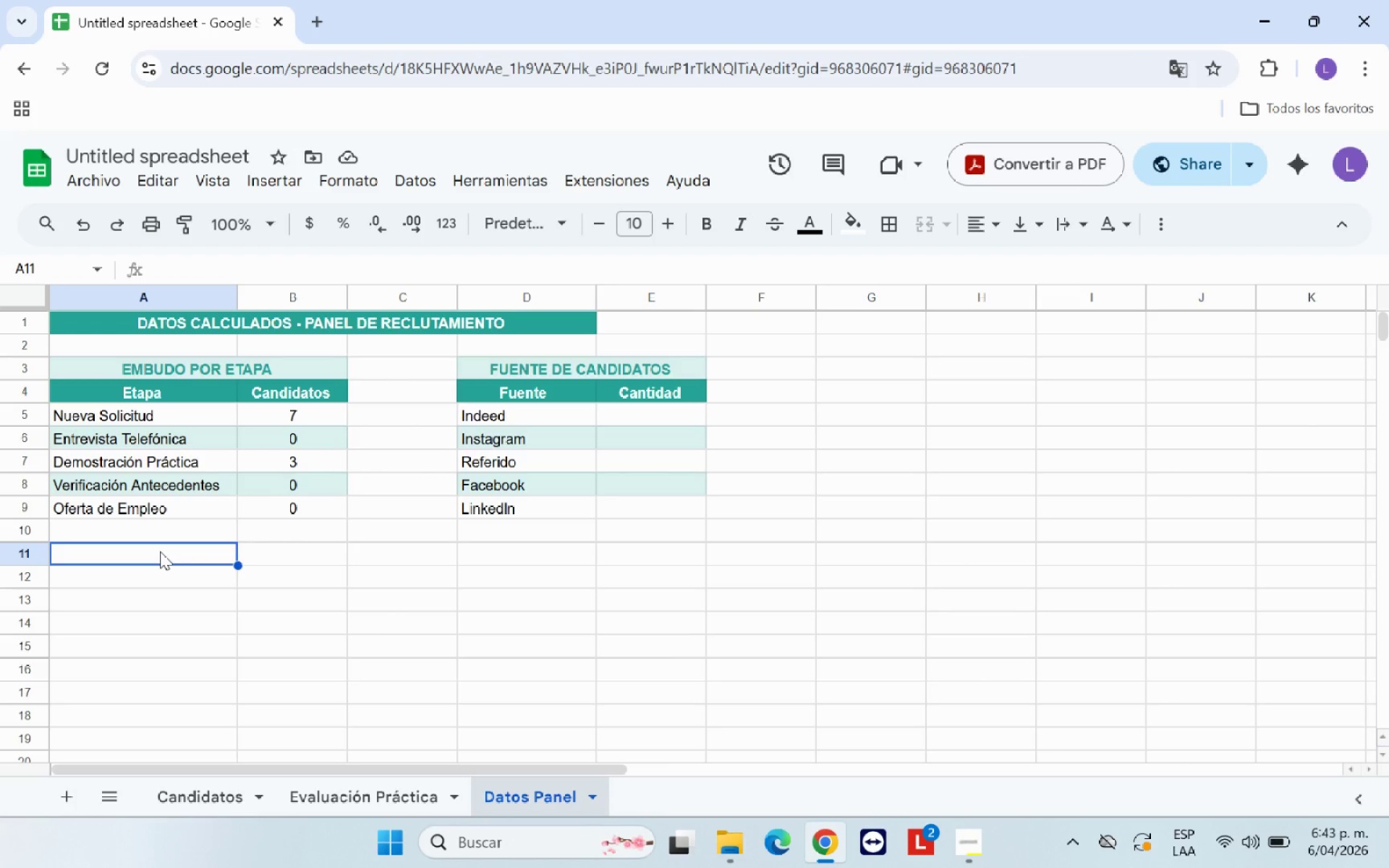 
scroll: coordinate [420, 577], scroll_direction: up, amount: 7.0
 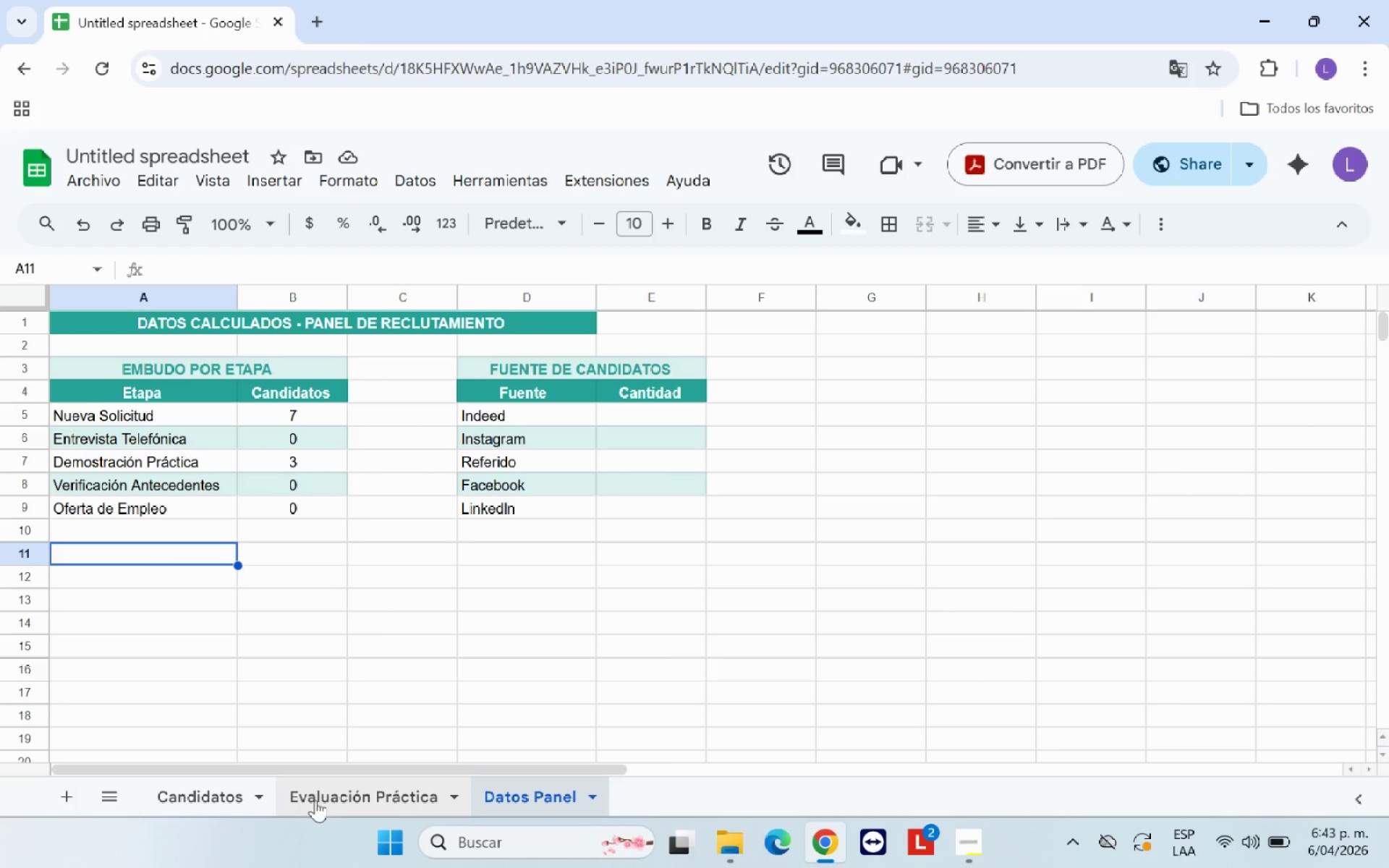 
left_click([331, 800])
 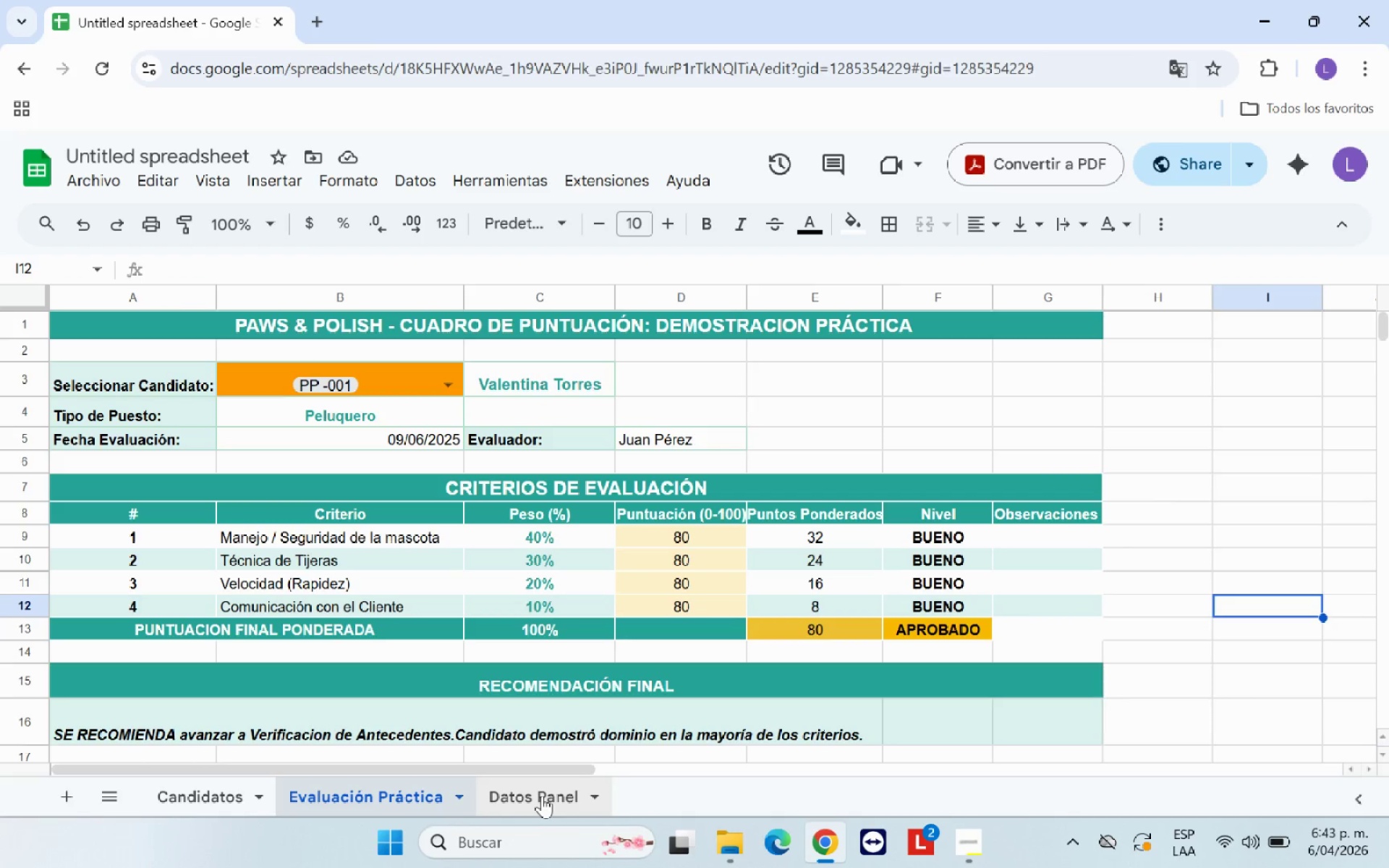 